 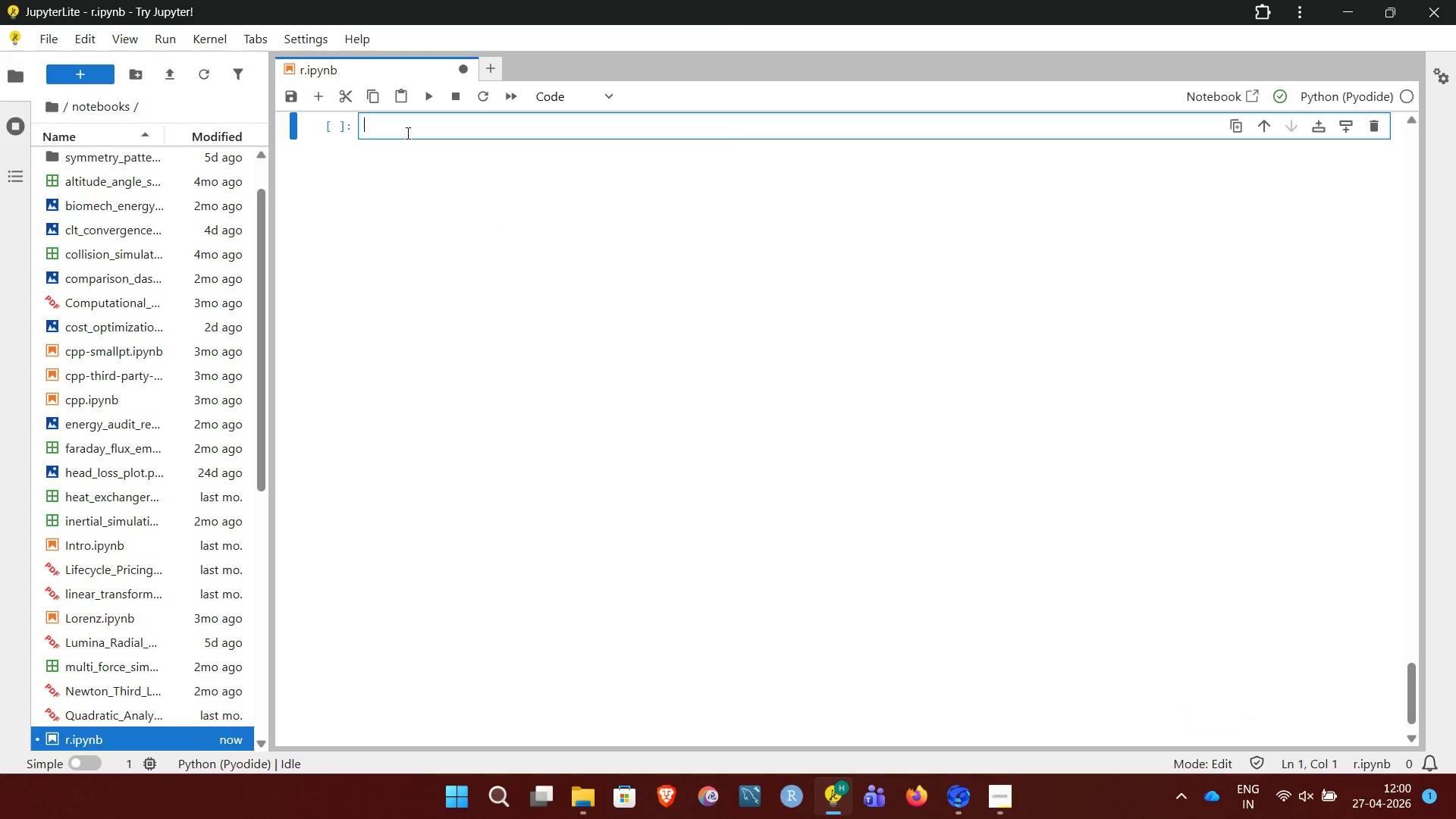 
type(## Key Insights:)
 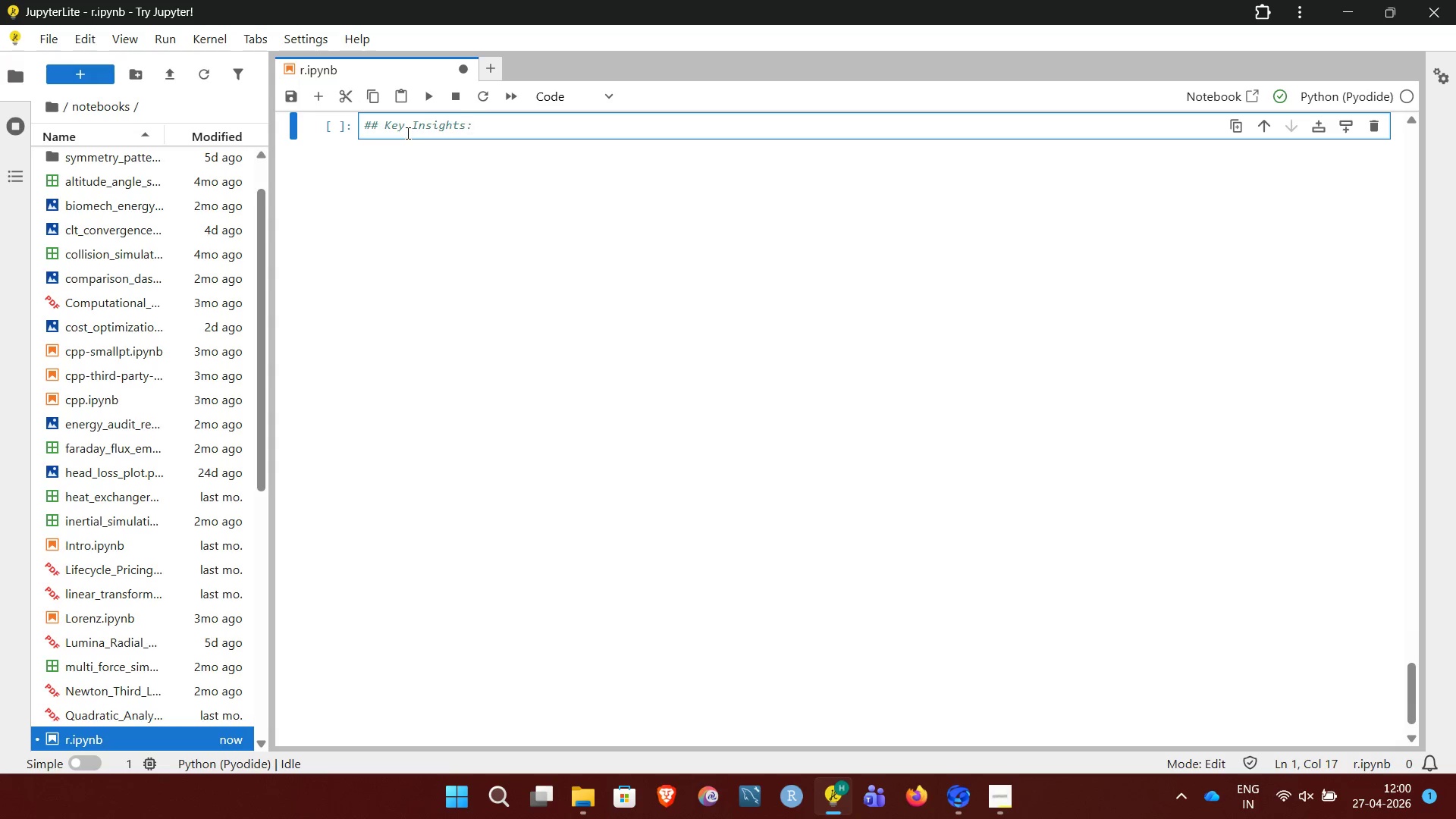 
key(Enter)
 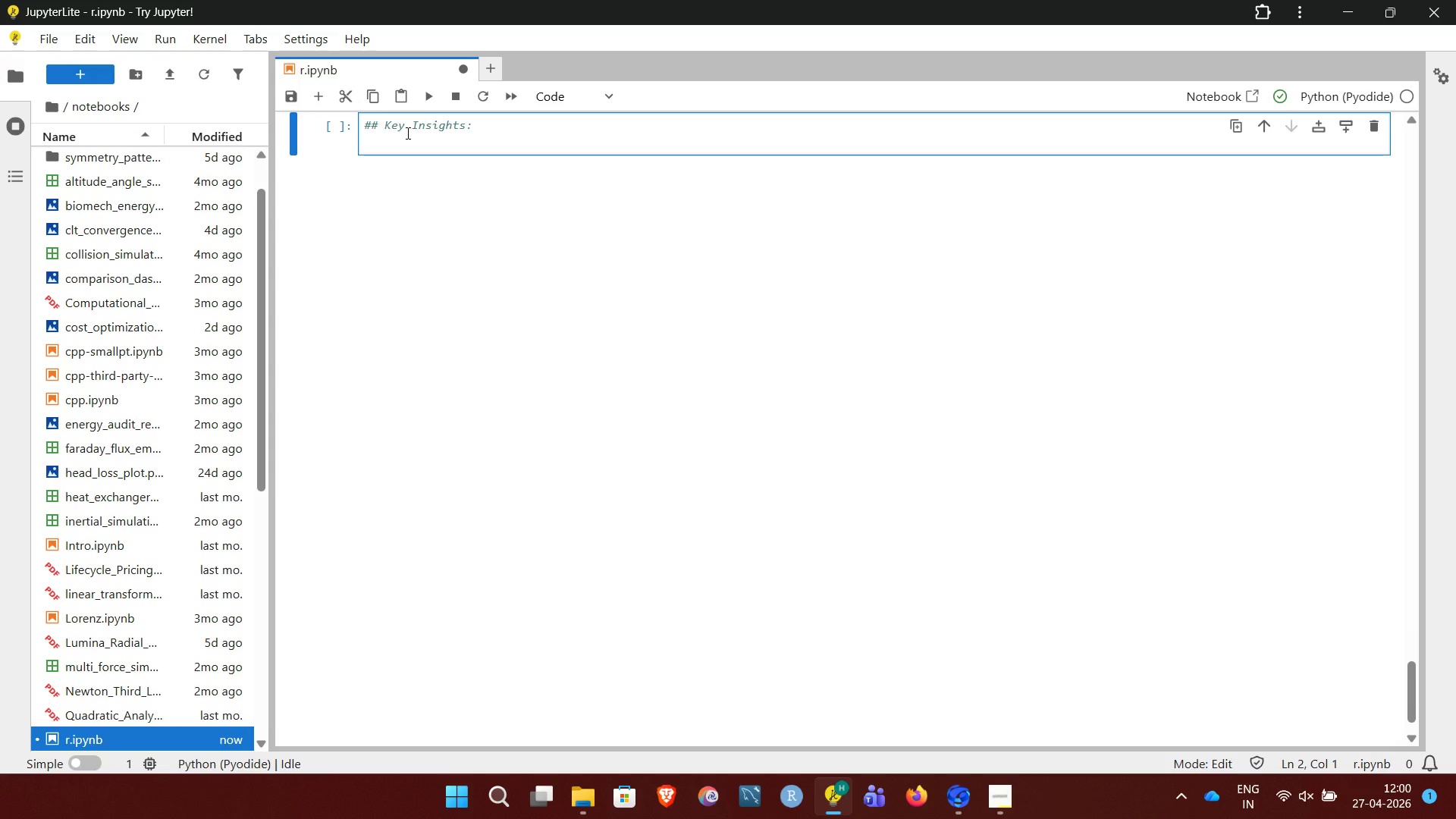 
key(Enter)
 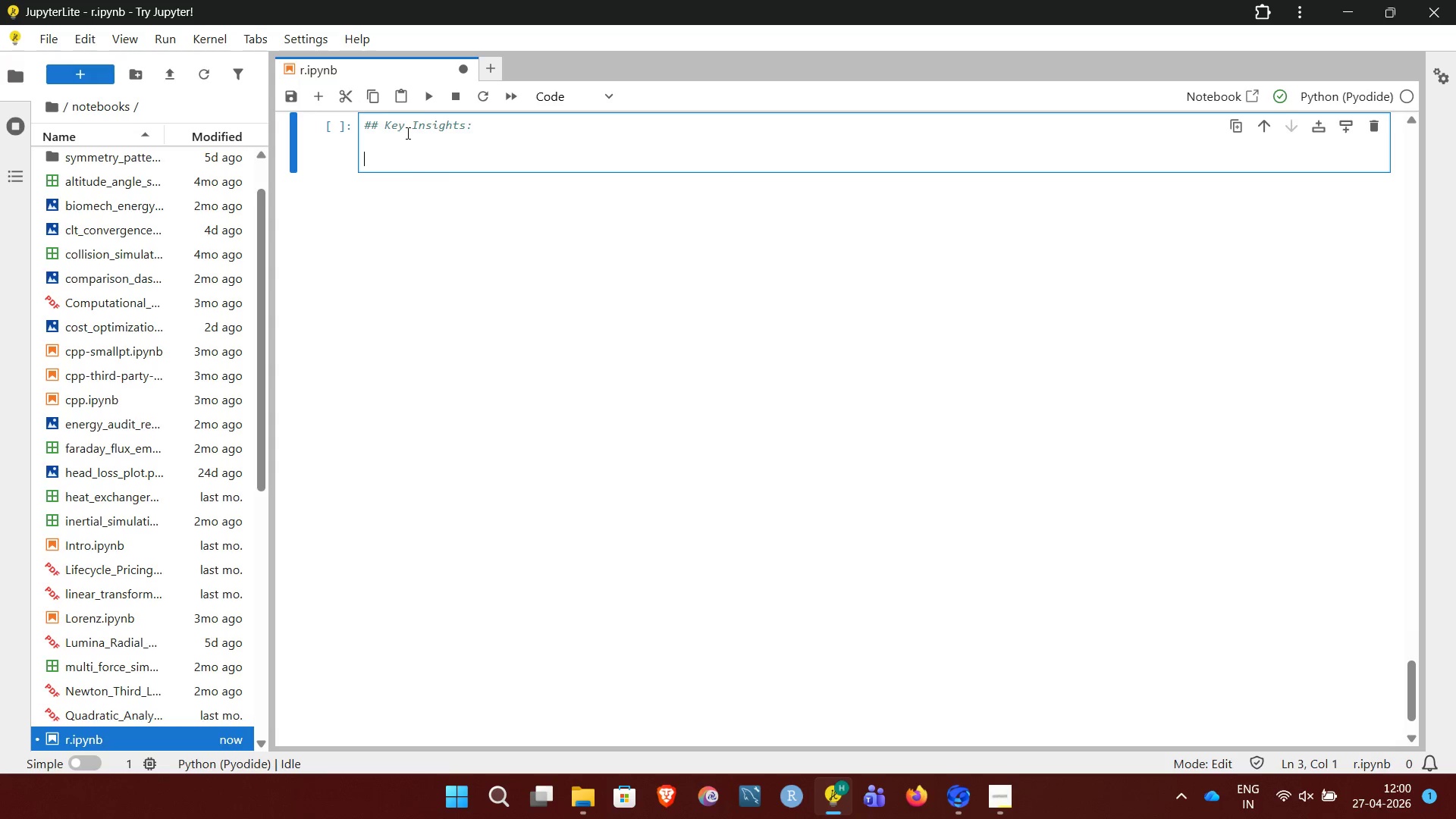 
type(- Bae)
key(Backspace)
type(seline relies heavily on grid -> highest cost)
 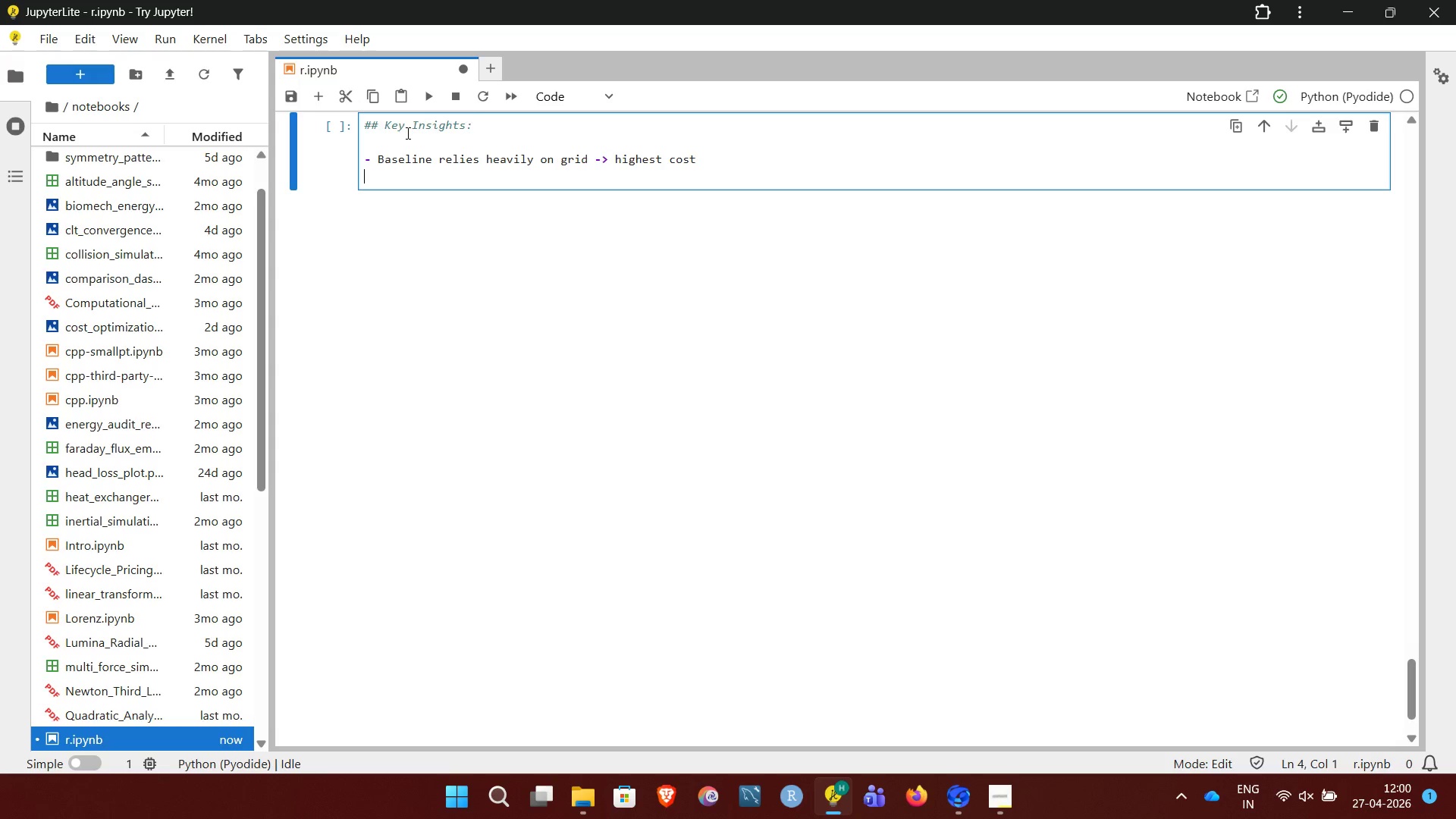 
 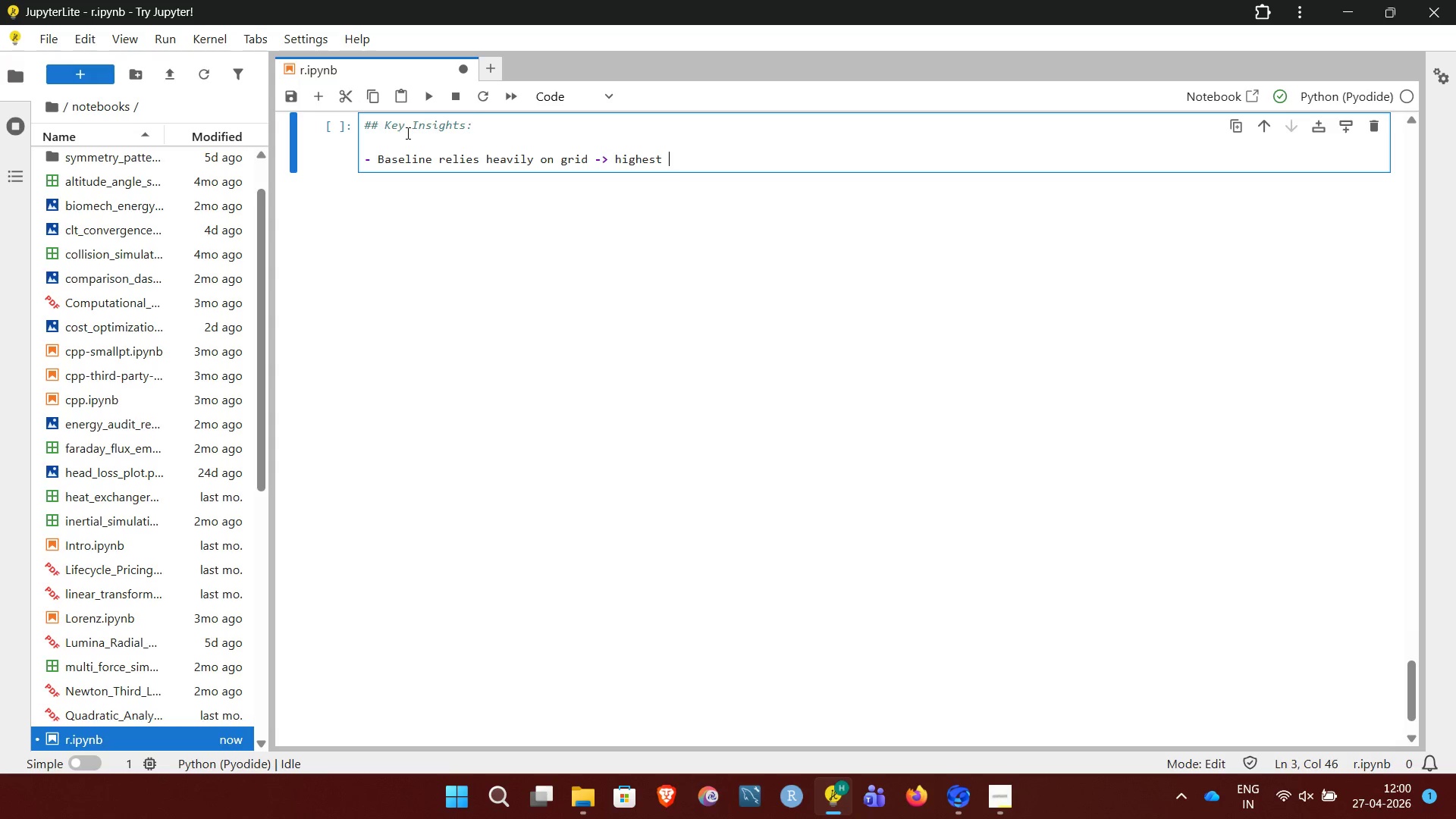 
key(Enter)
 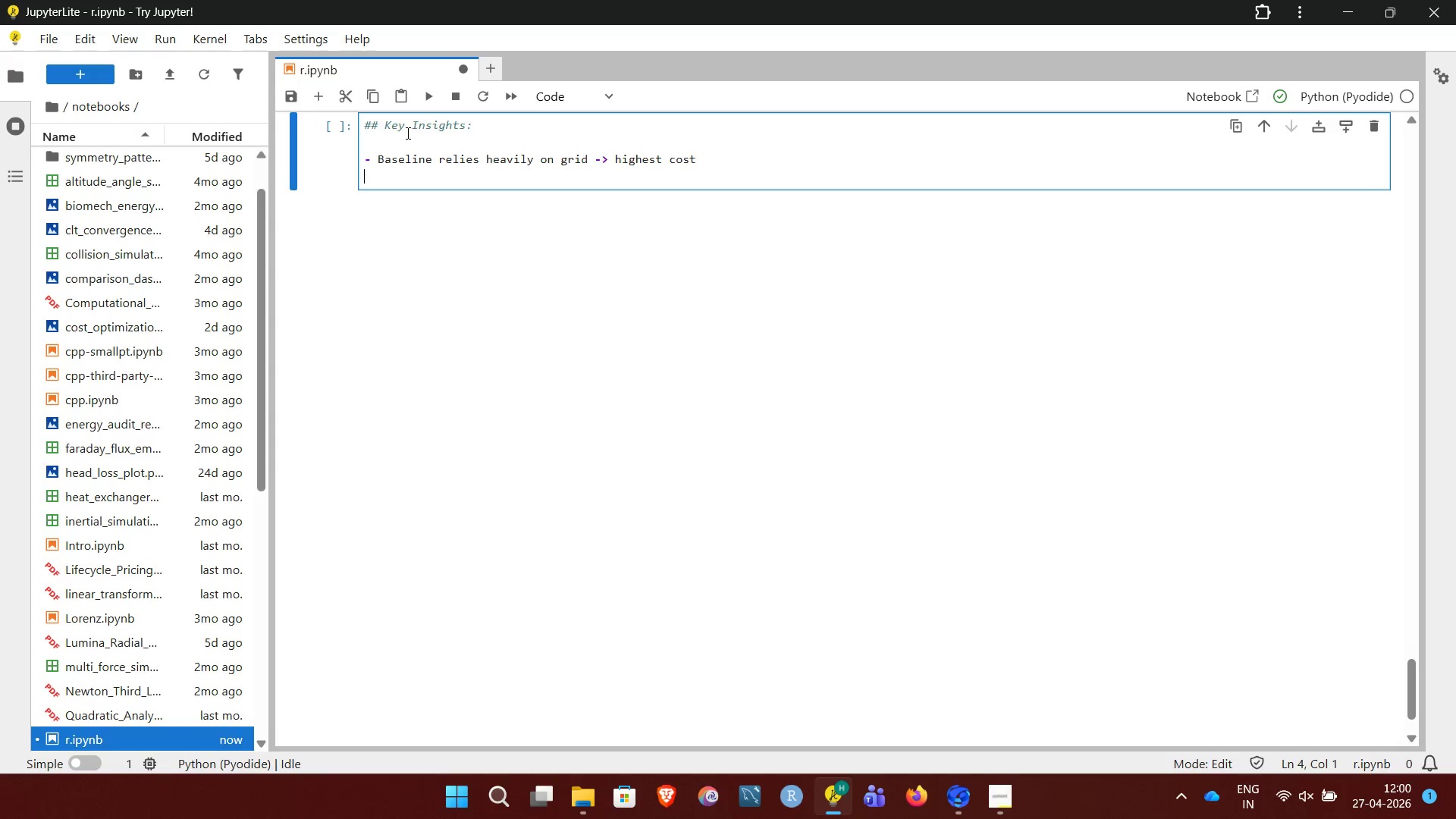 
type(- Bad)
key(Backspace)
type(sic storage improves cost but but is not optimal)
 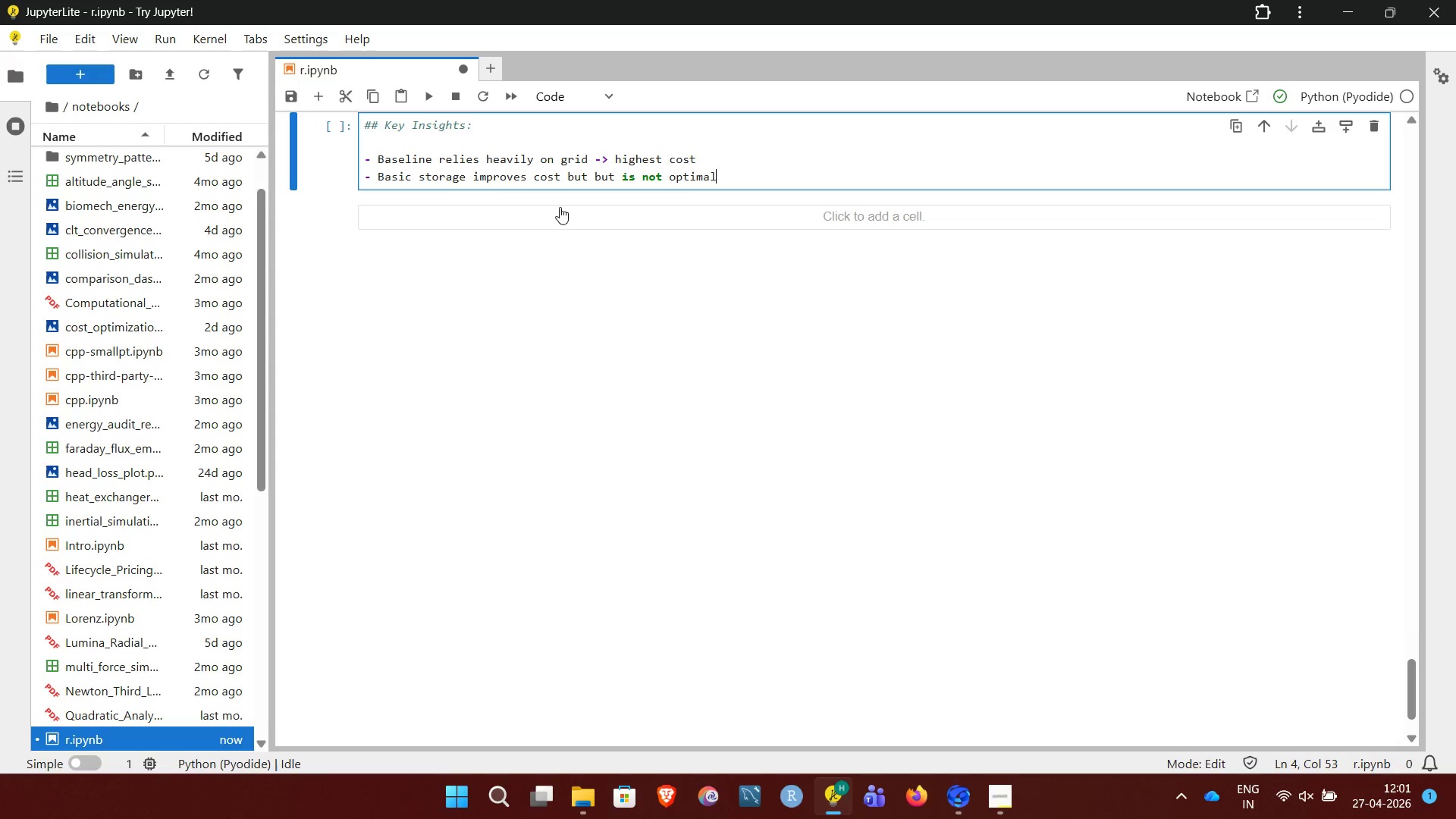 
wait(5.23)
 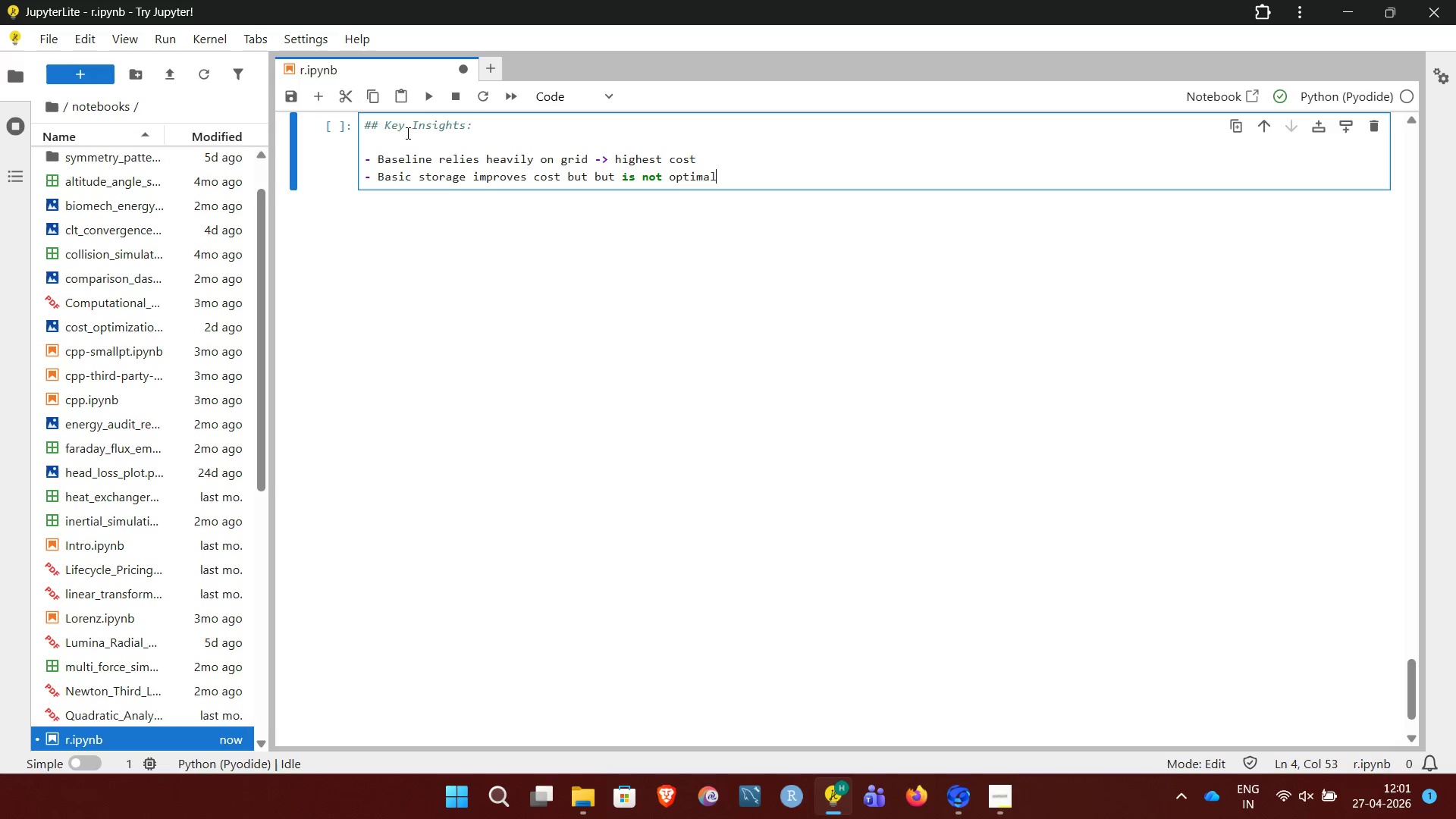 
left_click([586, 173])
 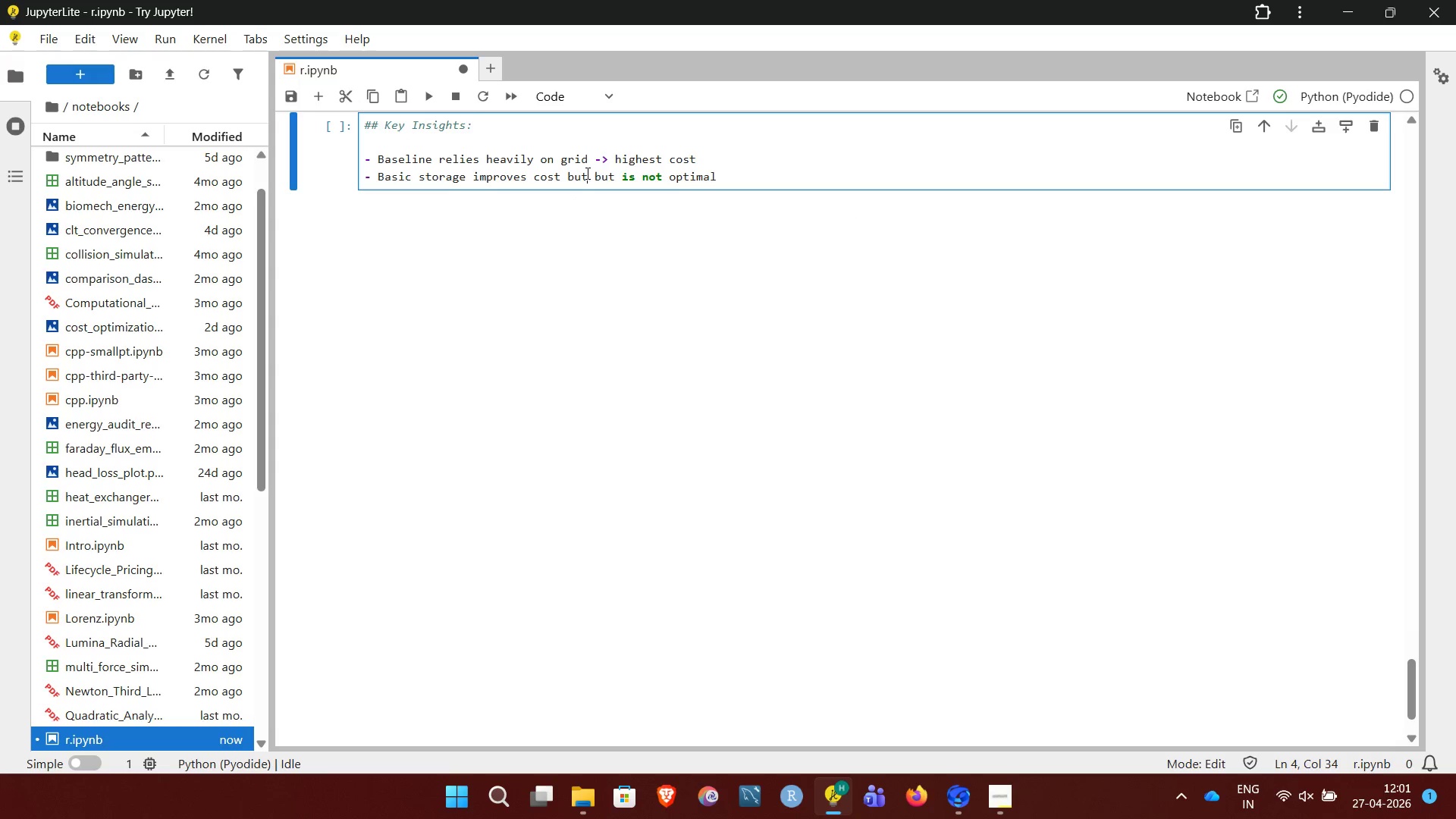 
key(Backspace)
 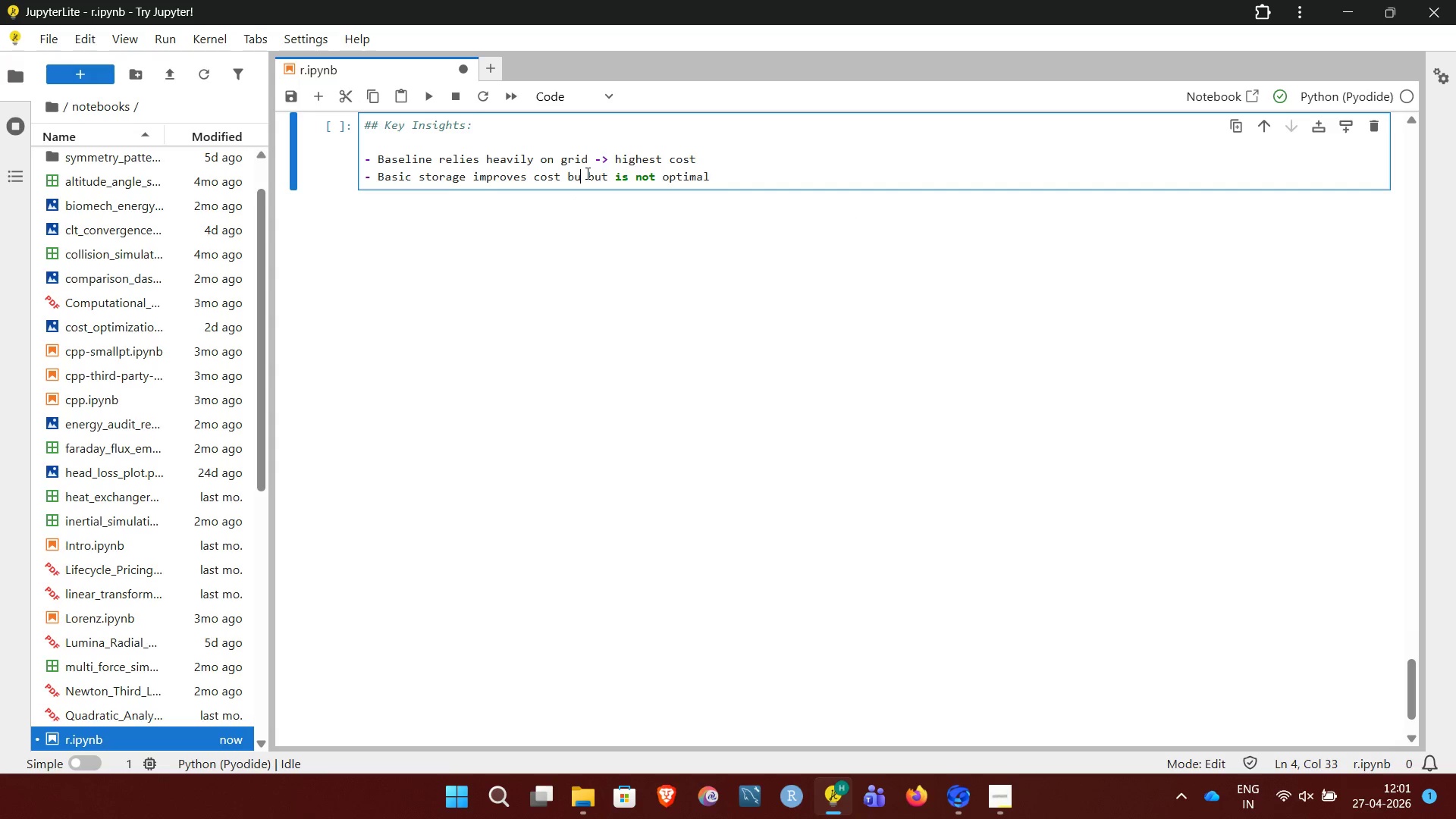 
key(Backspace)
 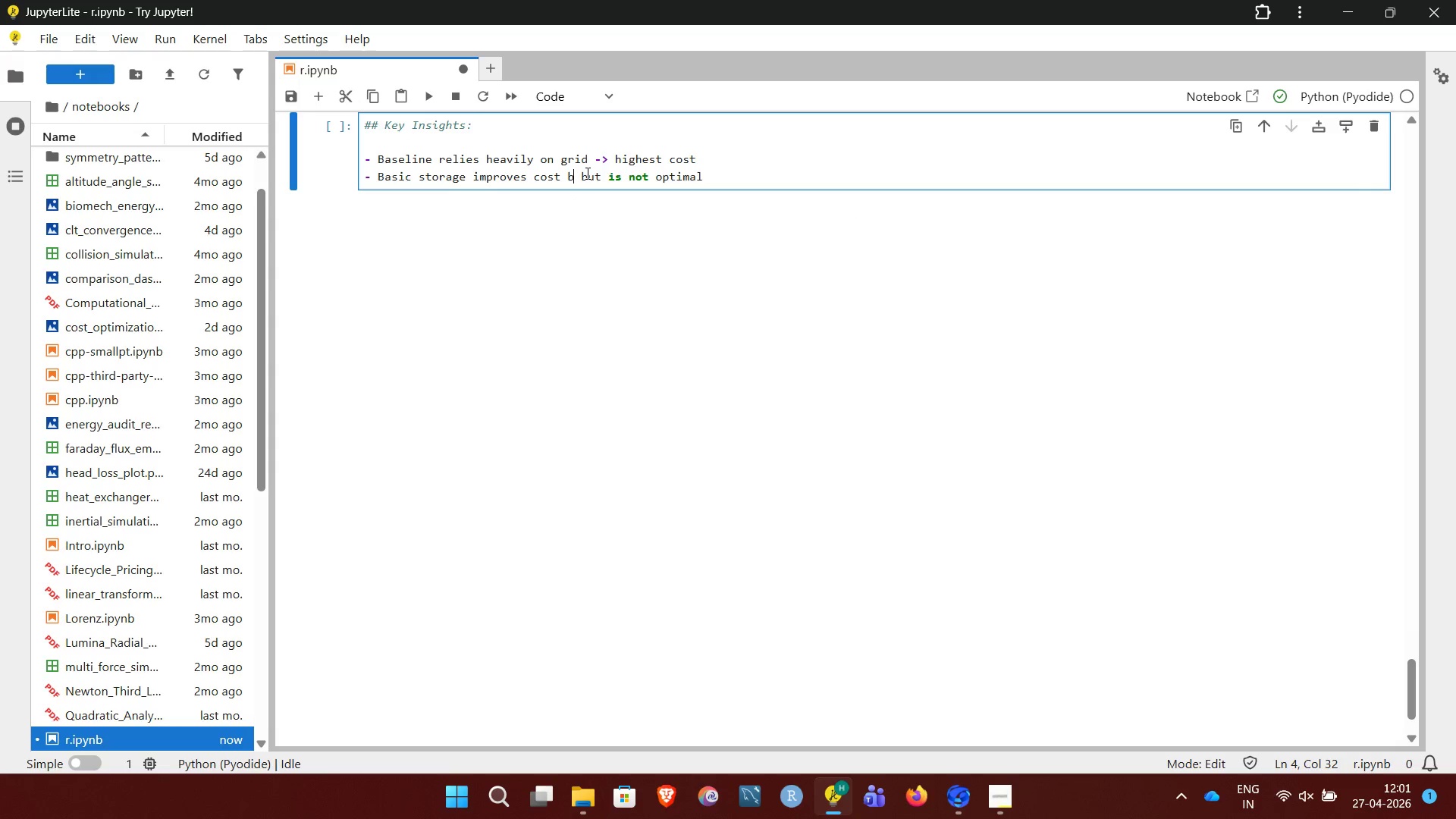 
key(Backspace)
 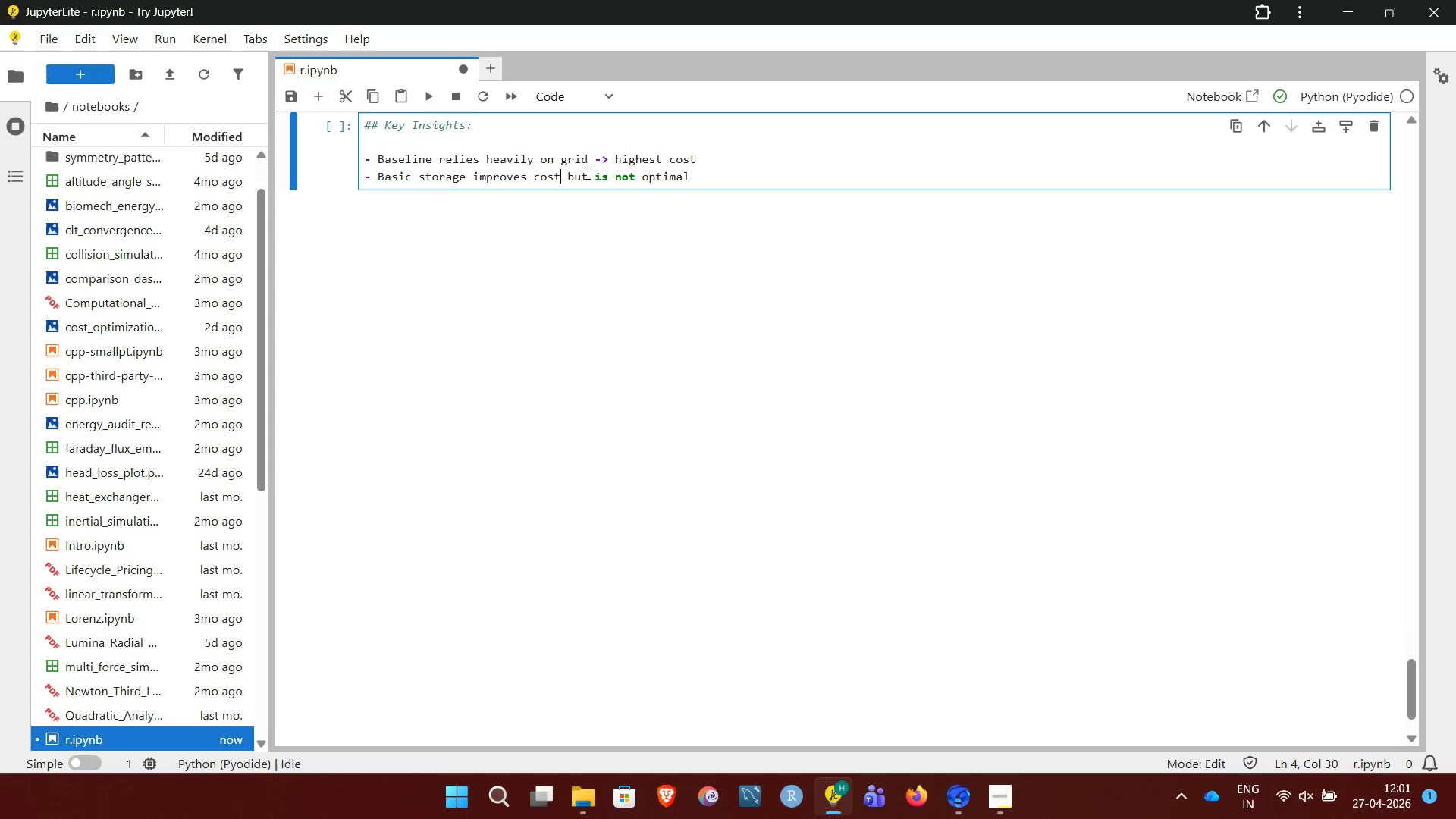 
key(Backspace)
 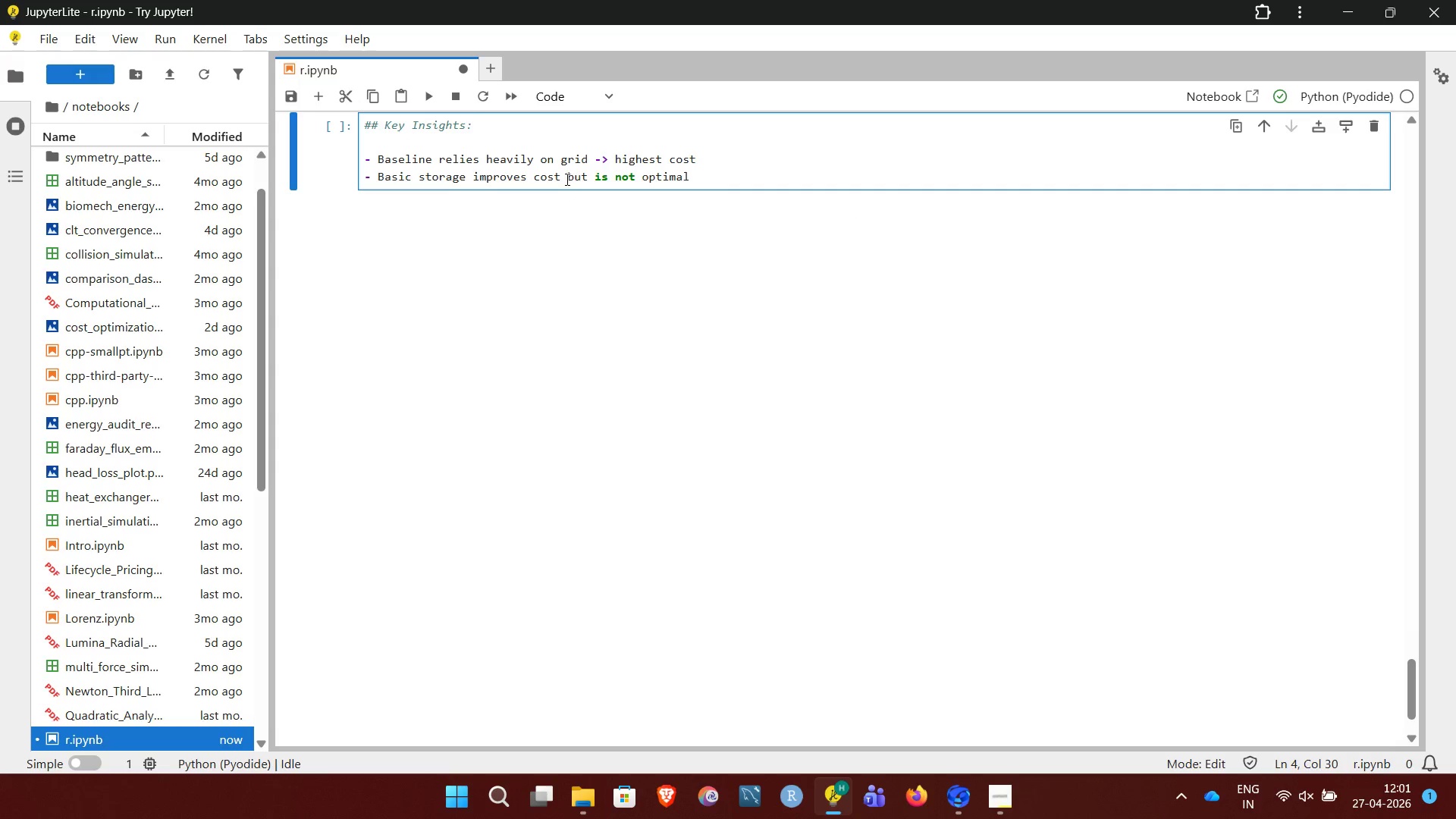 
left_click([565, 179])
 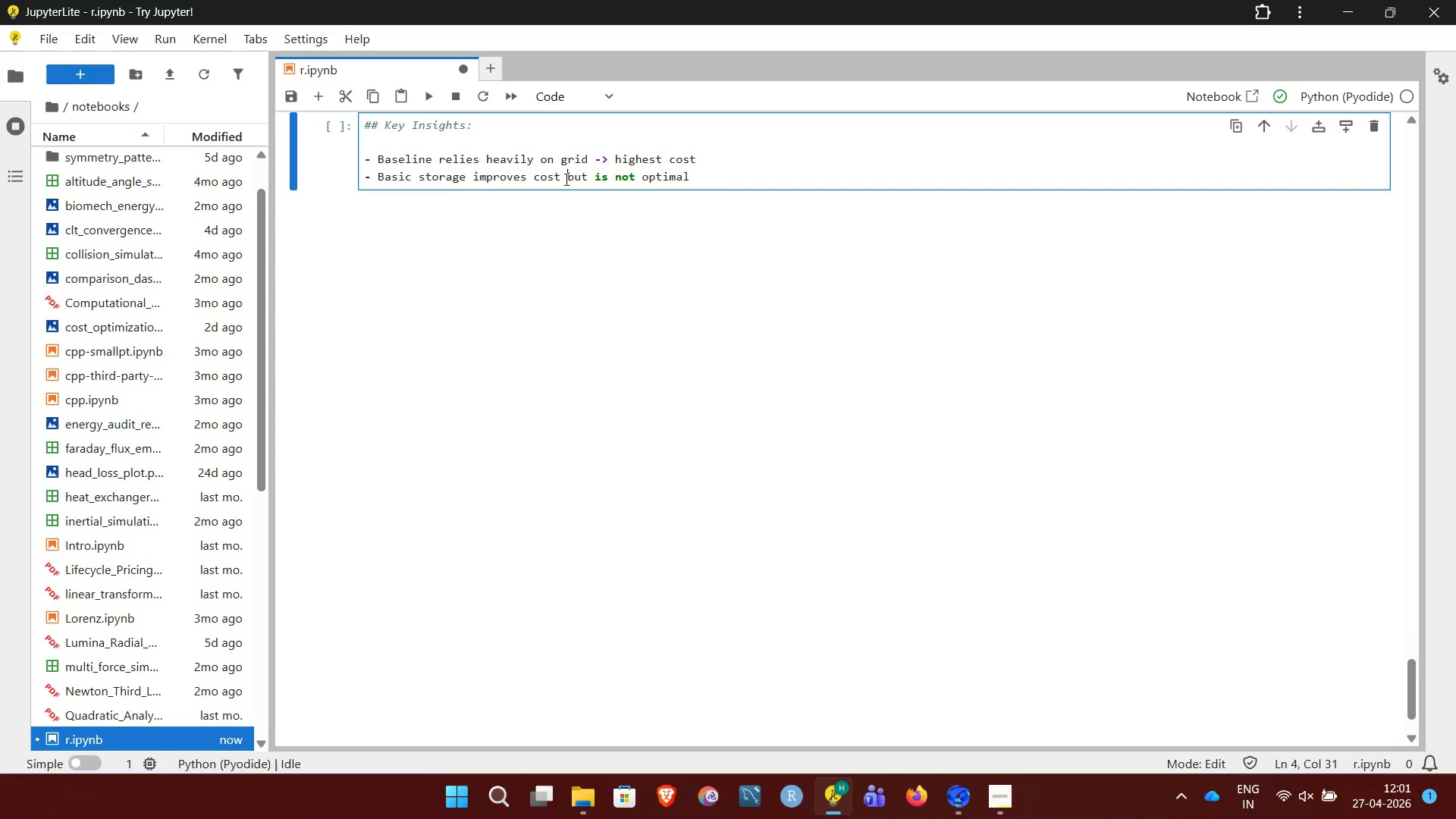 
key(Backspace)
 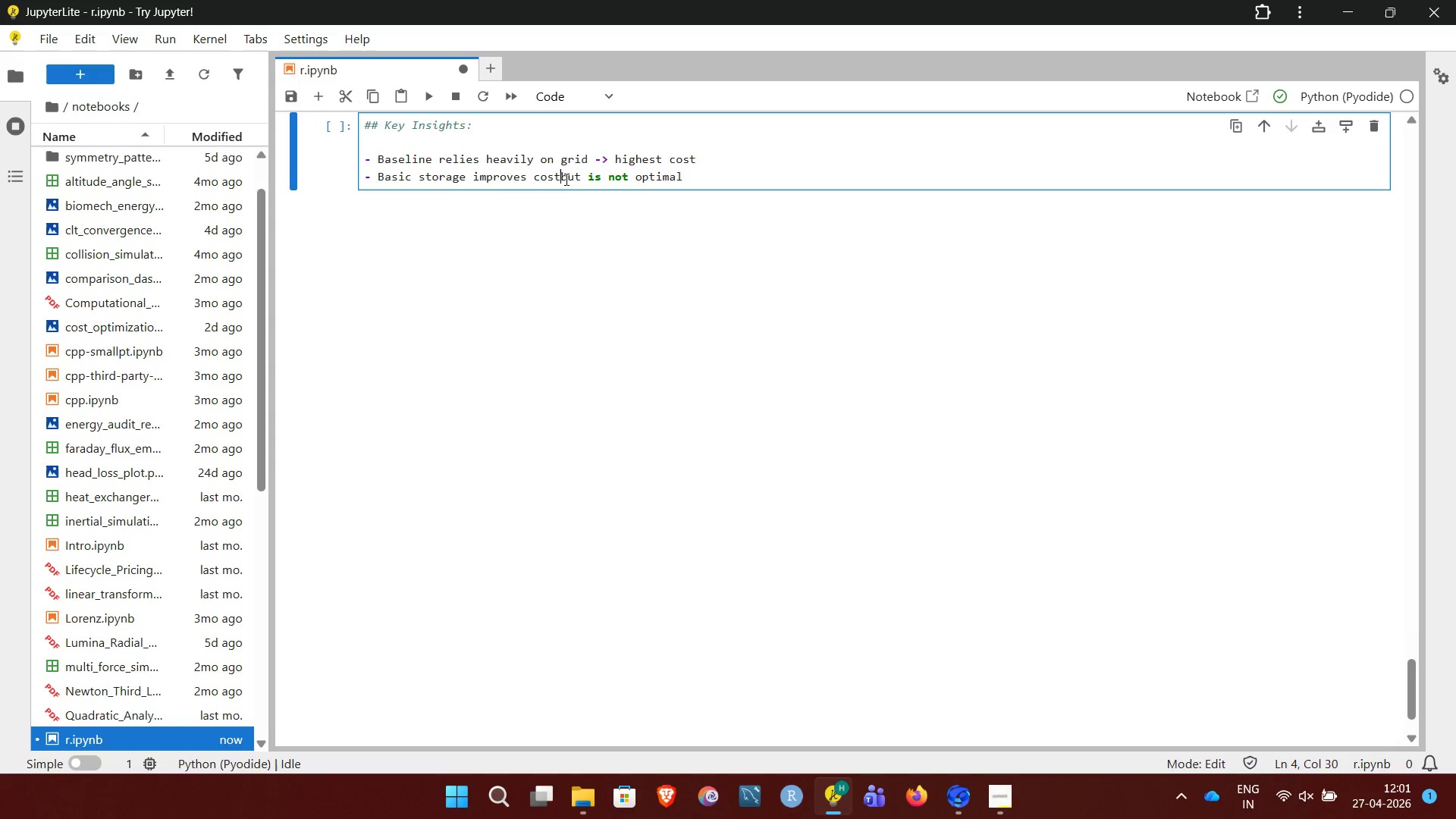 
key(Space)
 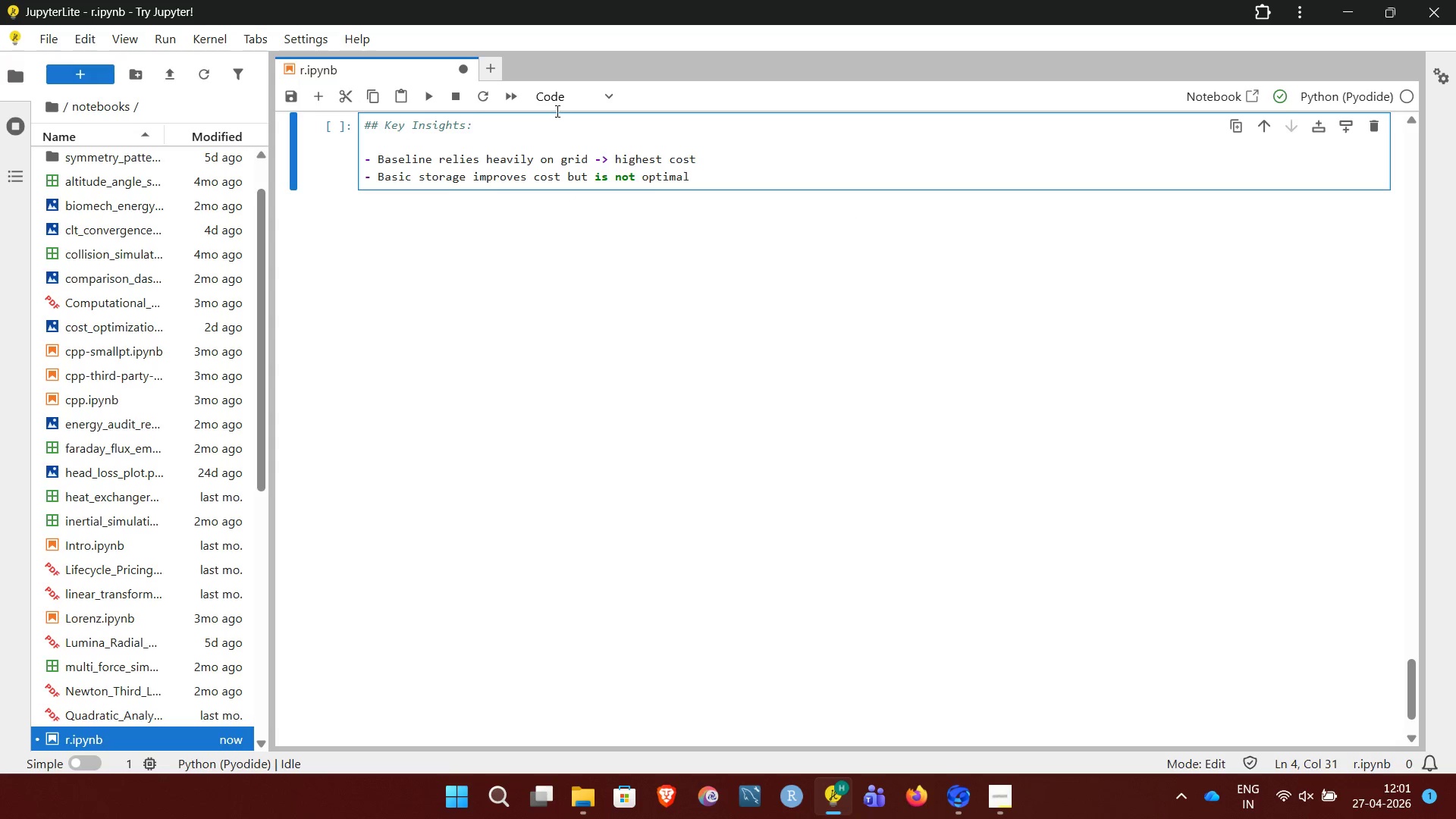 
left_click([556, 106])
 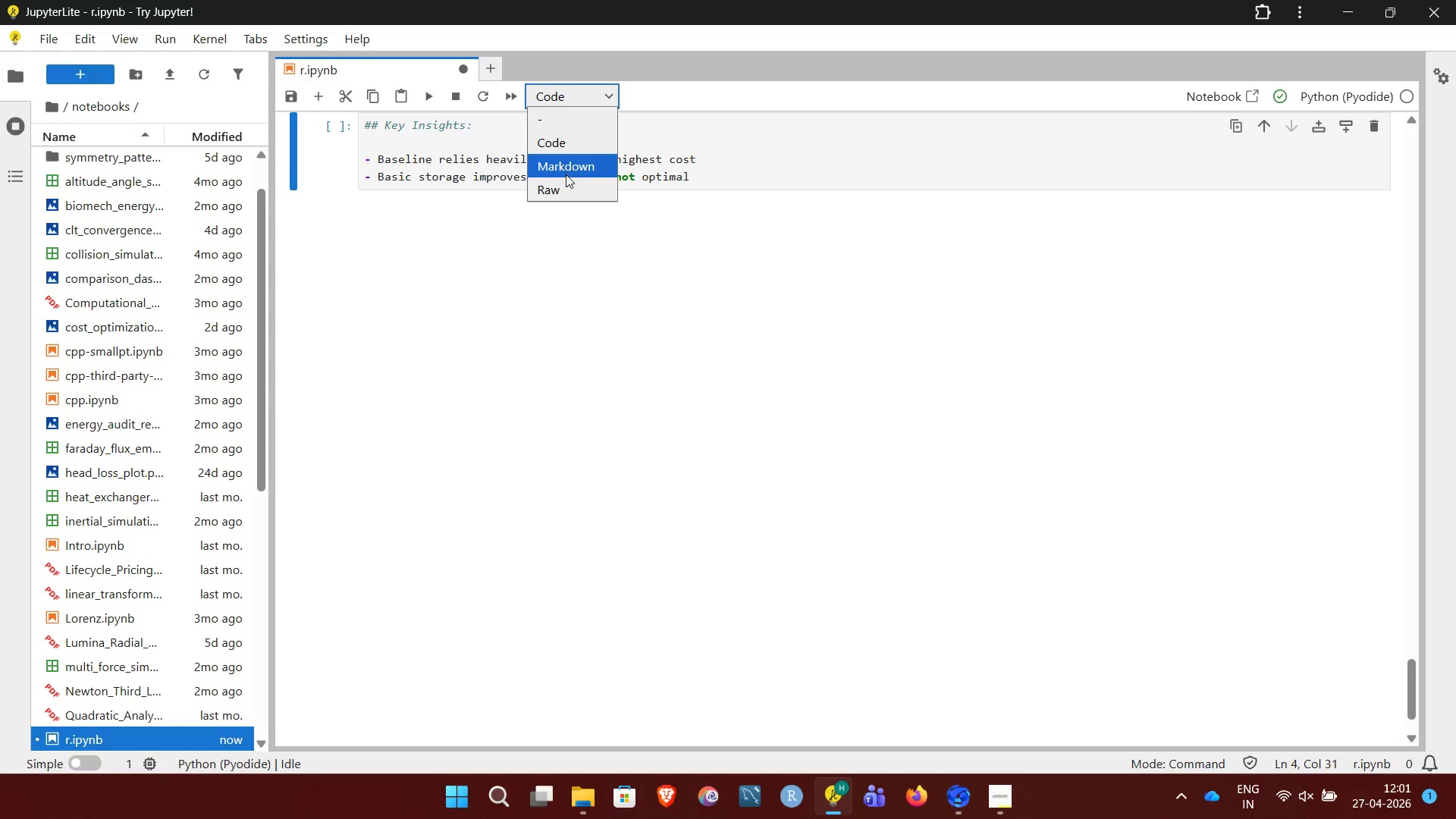 
left_click([566, 175])
 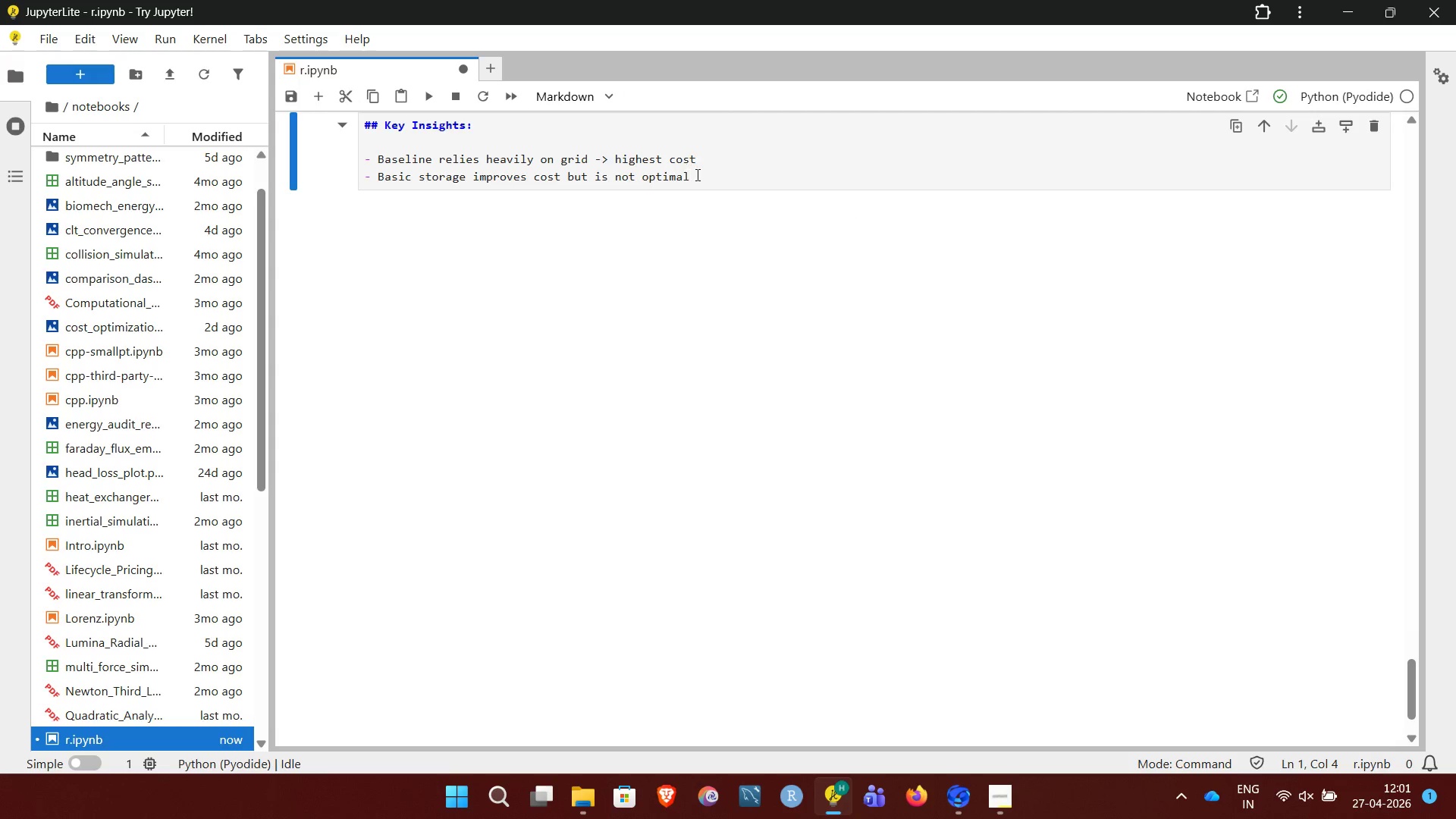 
left_click([704, 174])
 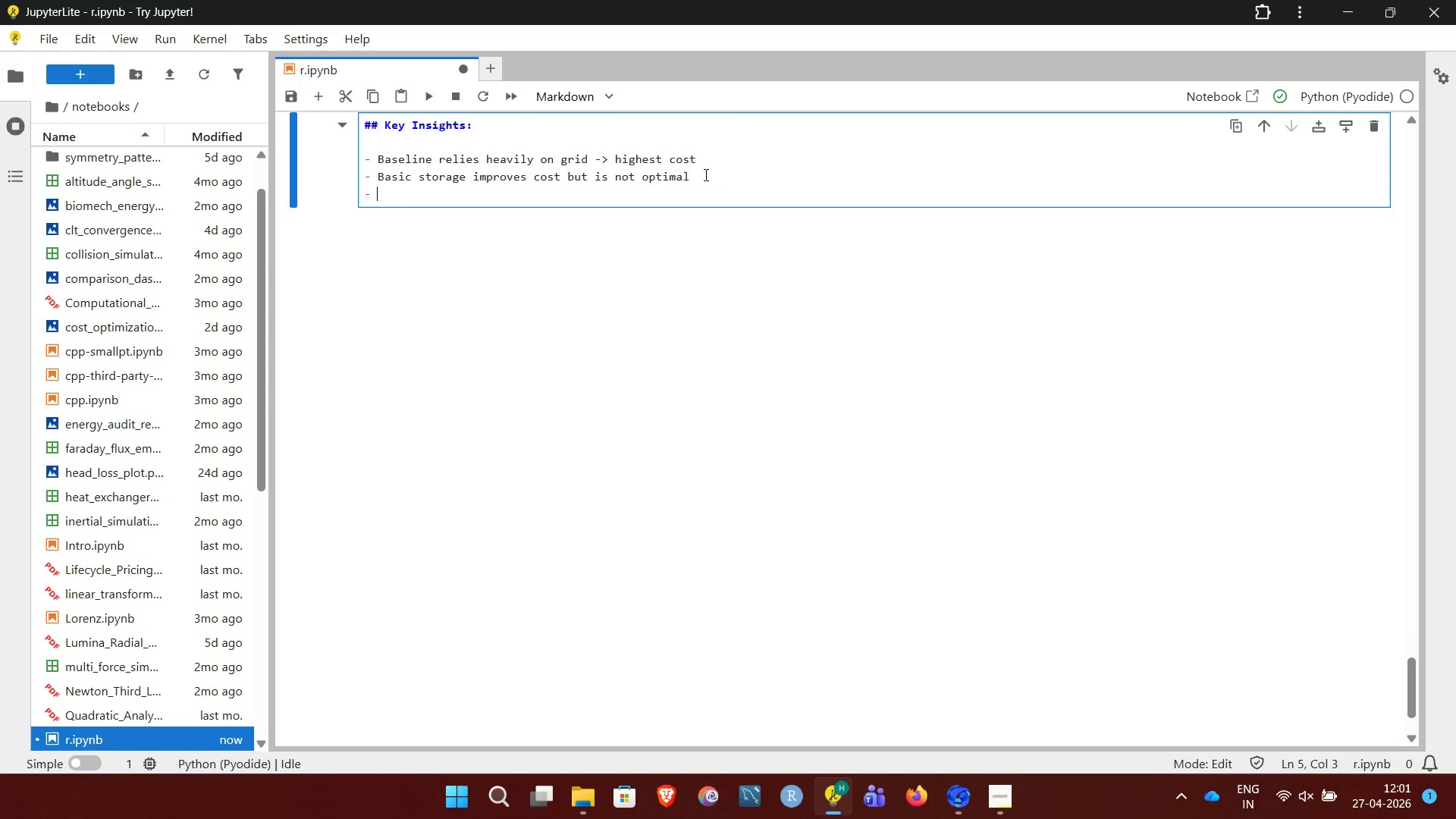 
key(Enter)
 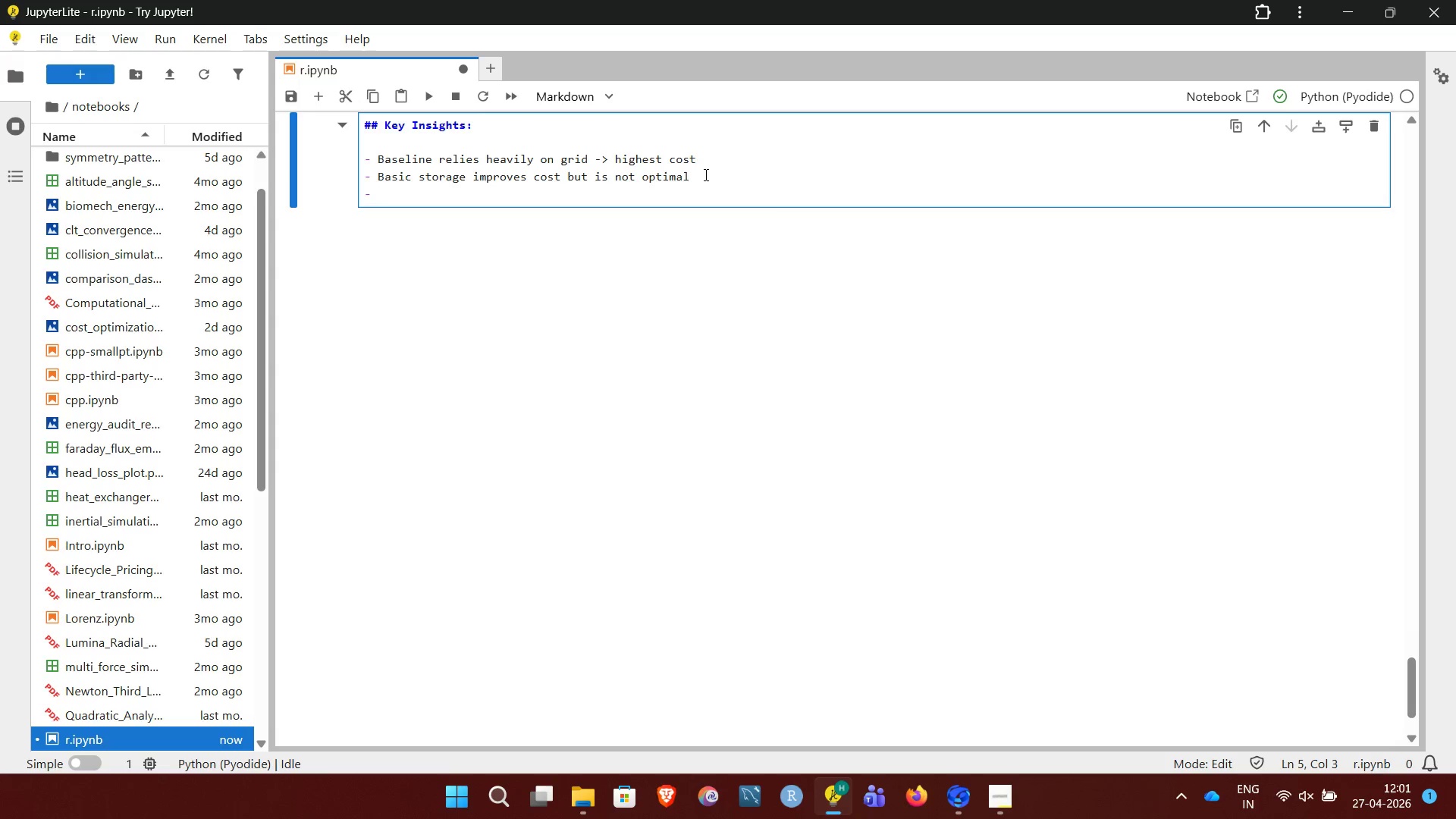 
type(Peak-)
key(Backspace)
type(-shaving strategy saves most by targeting expensive hours)
 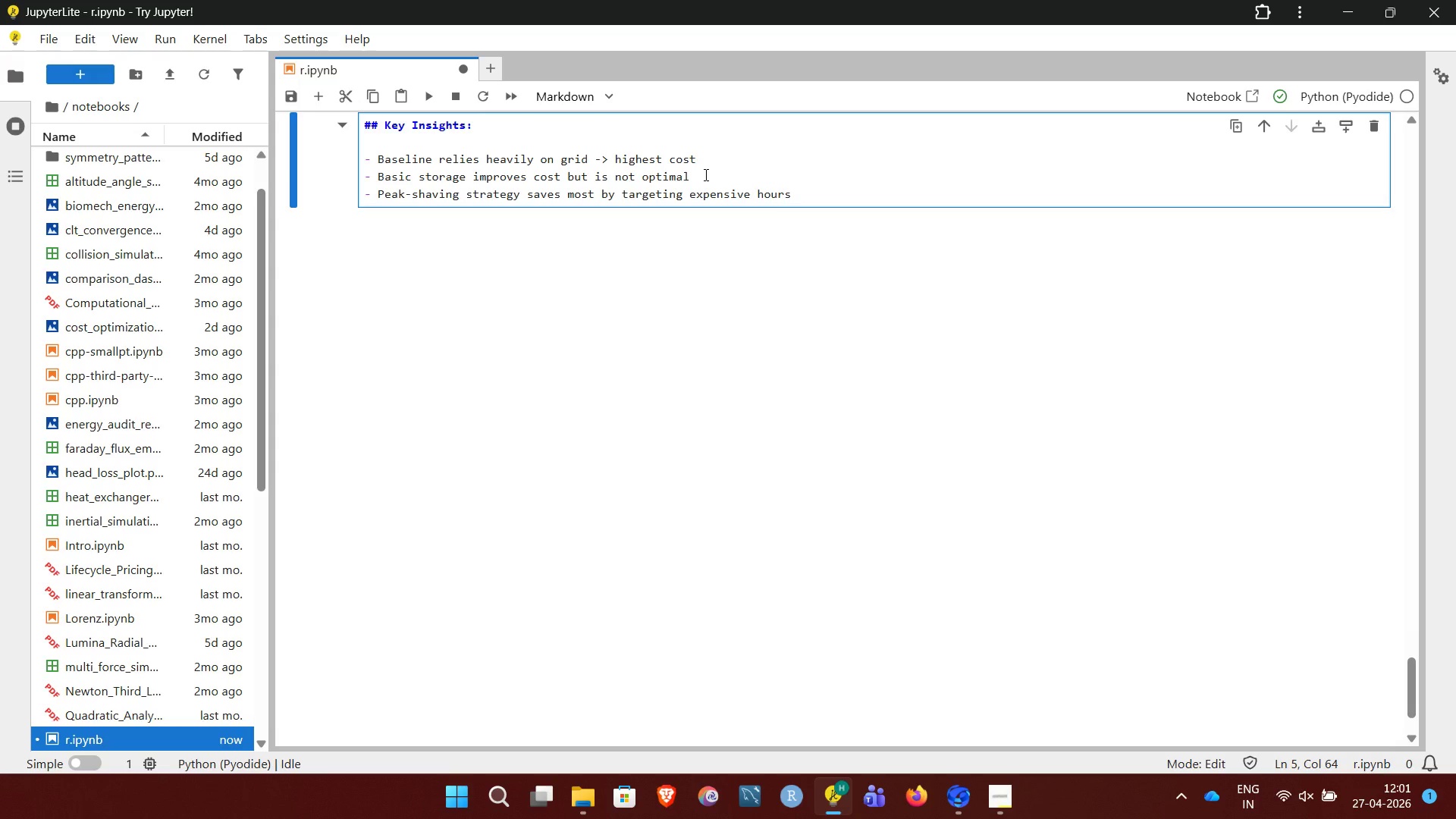 
key(Enter)
 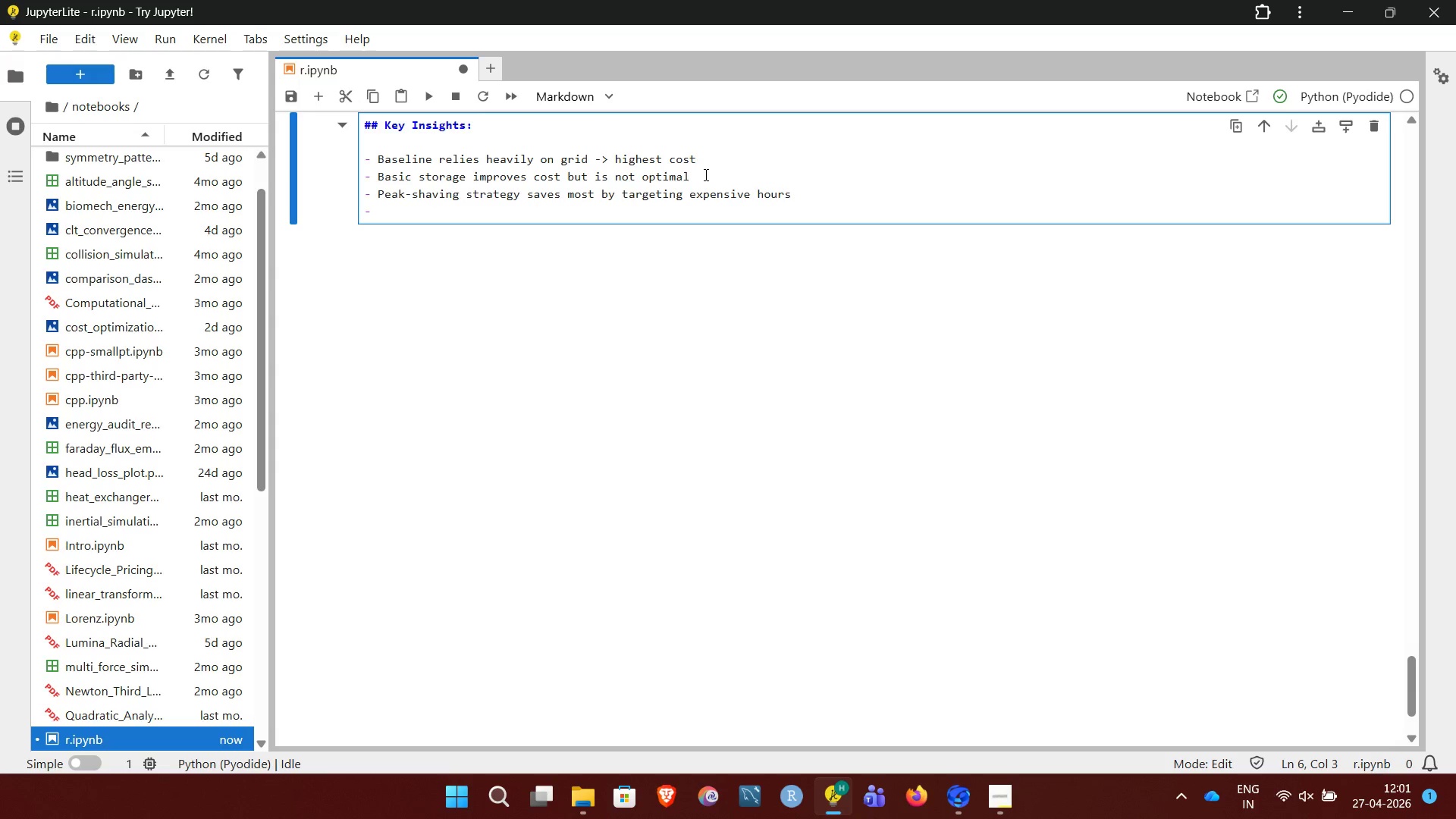 
key(Enter)
 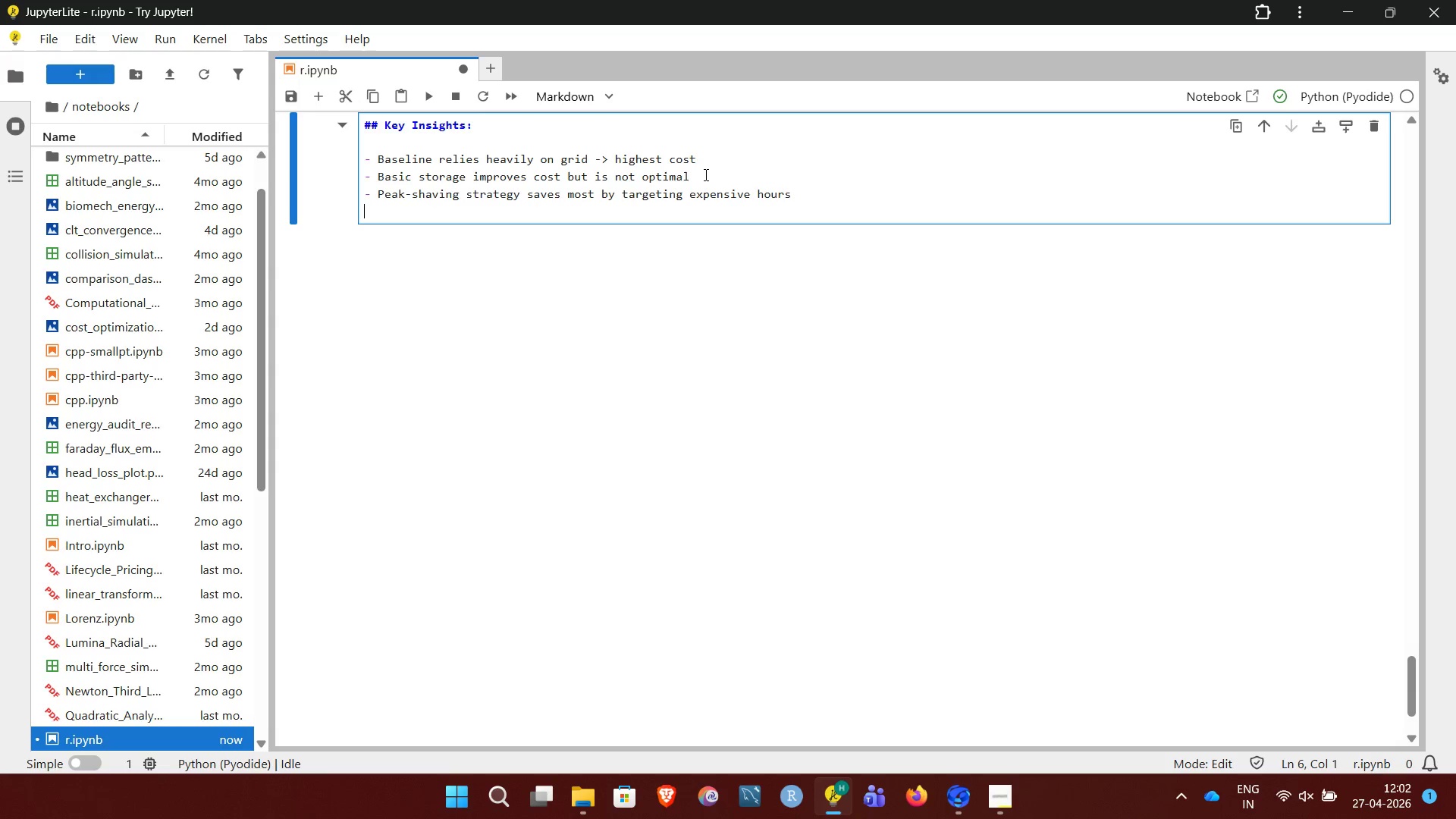 
key(Enter)
 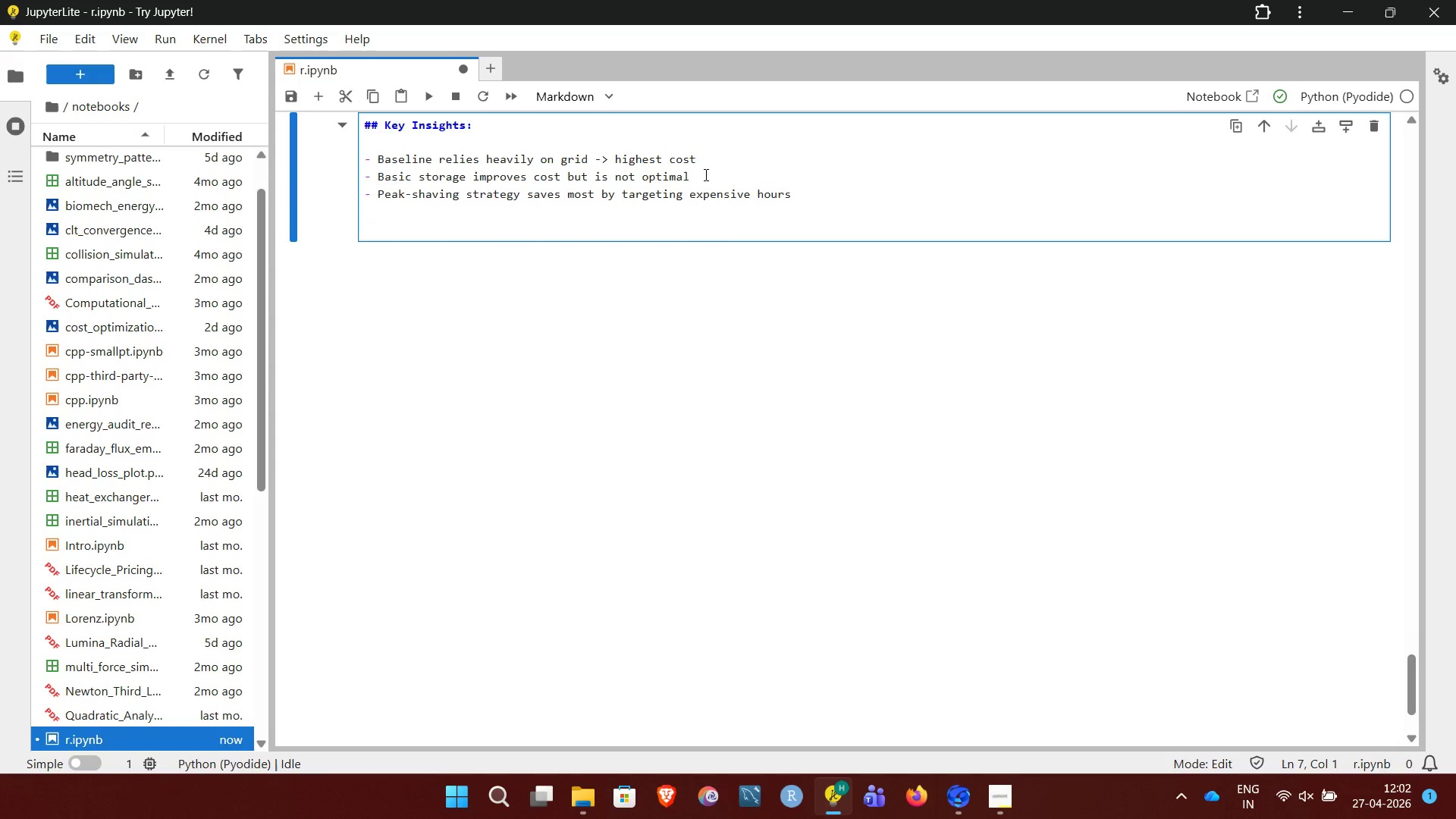 
type(***)
key(Backspace)
type(Conclusion:**)
 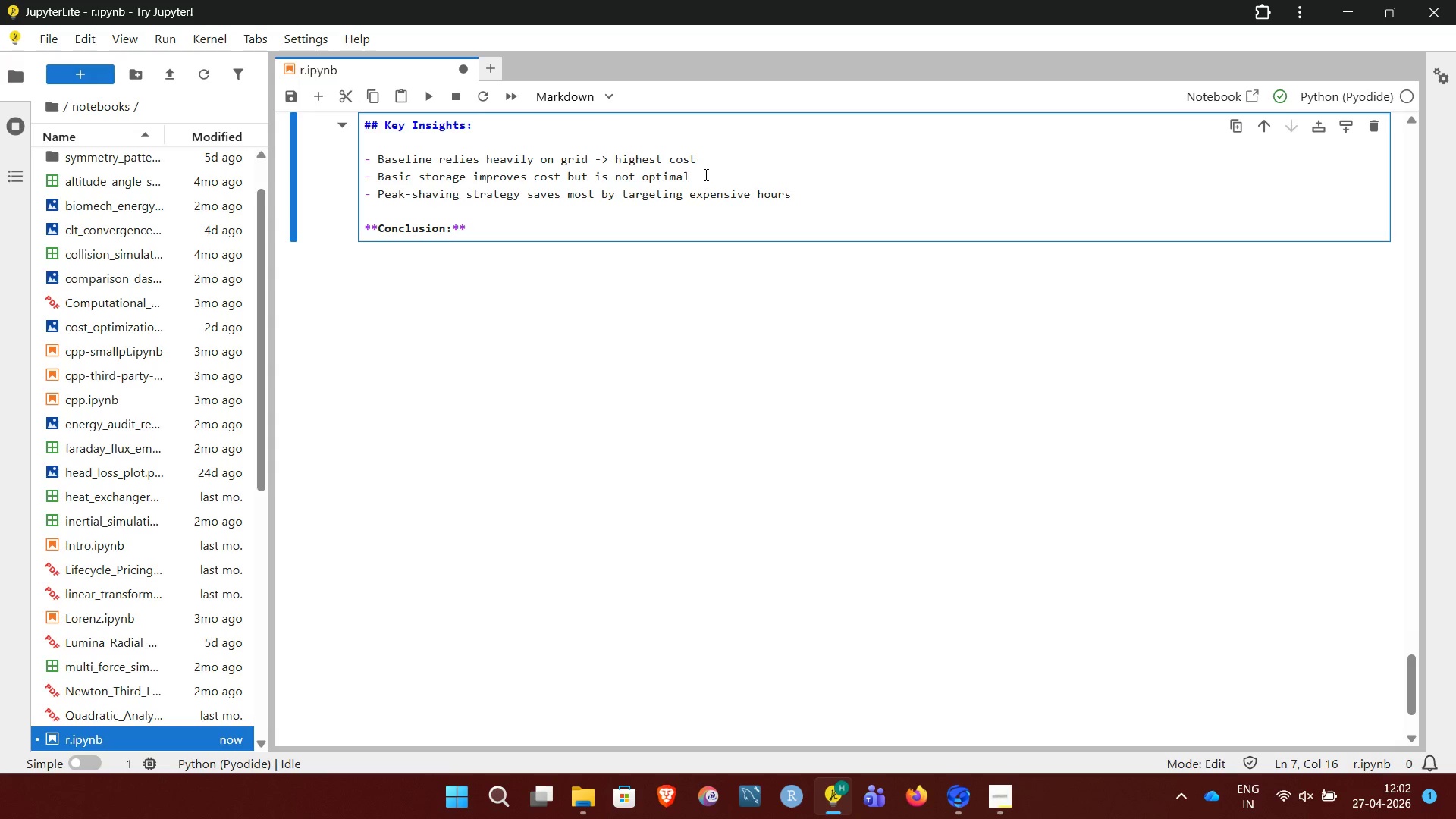 
key(Enter)
 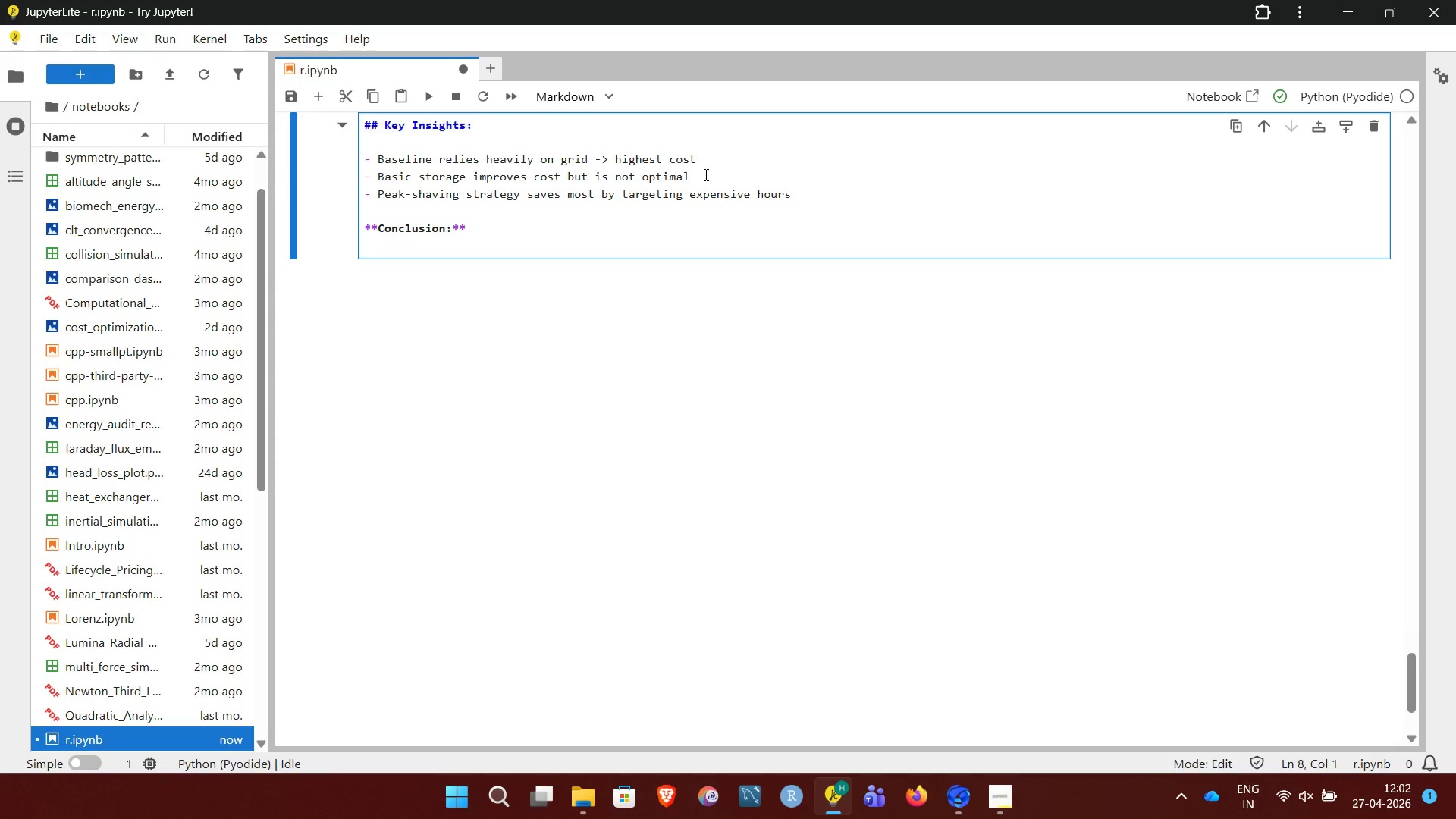 
type(Battery value is maximized when aligned with pricing signals rather than immedeiate )
key(Backspace)
key(Backspace)
key(Backspace)
key(Backspace)
key(Backspace)
key(Backspace)
type(iate demand,)
key(Backspace)
type(.)
 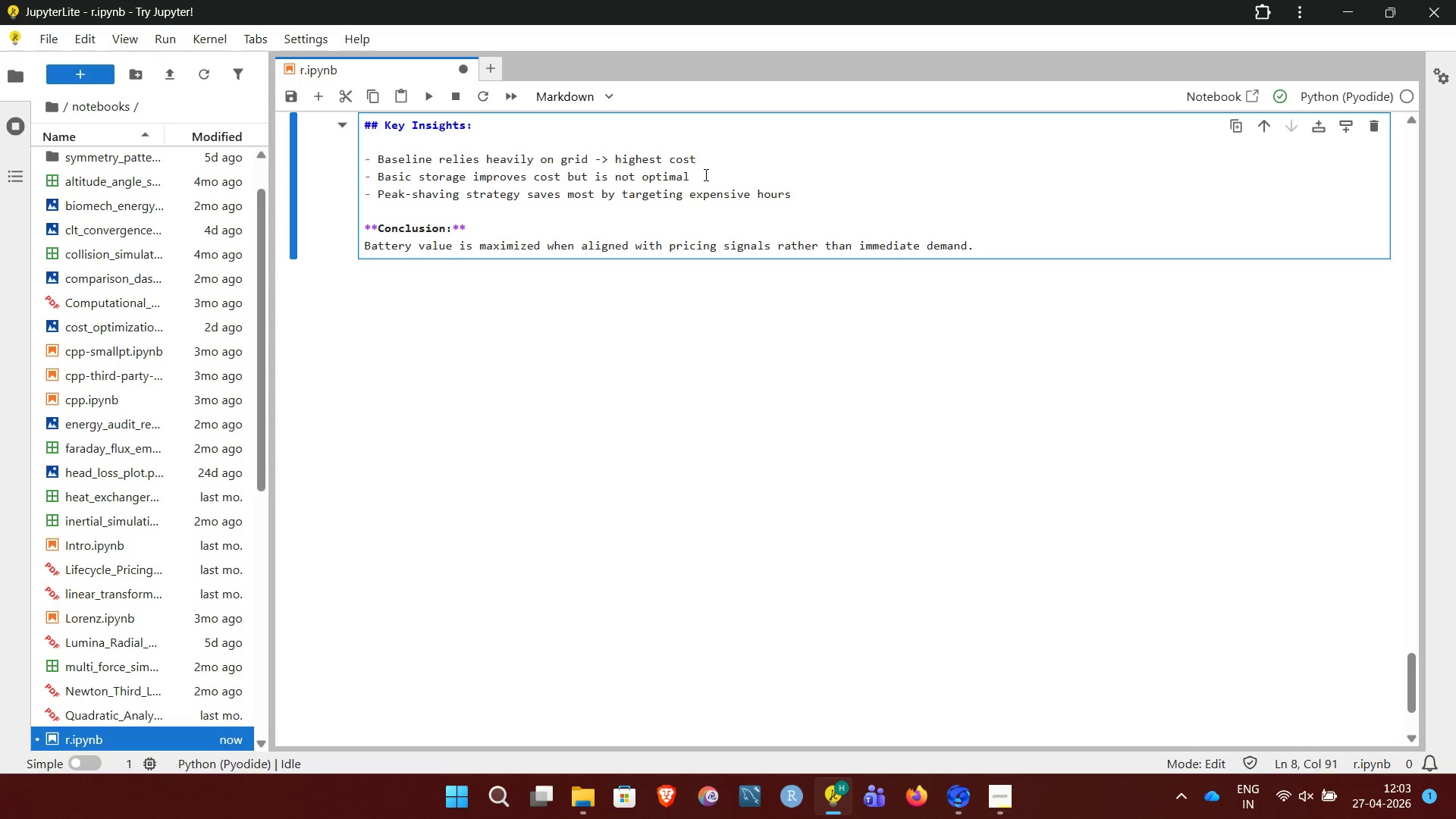 
key(Enter)
 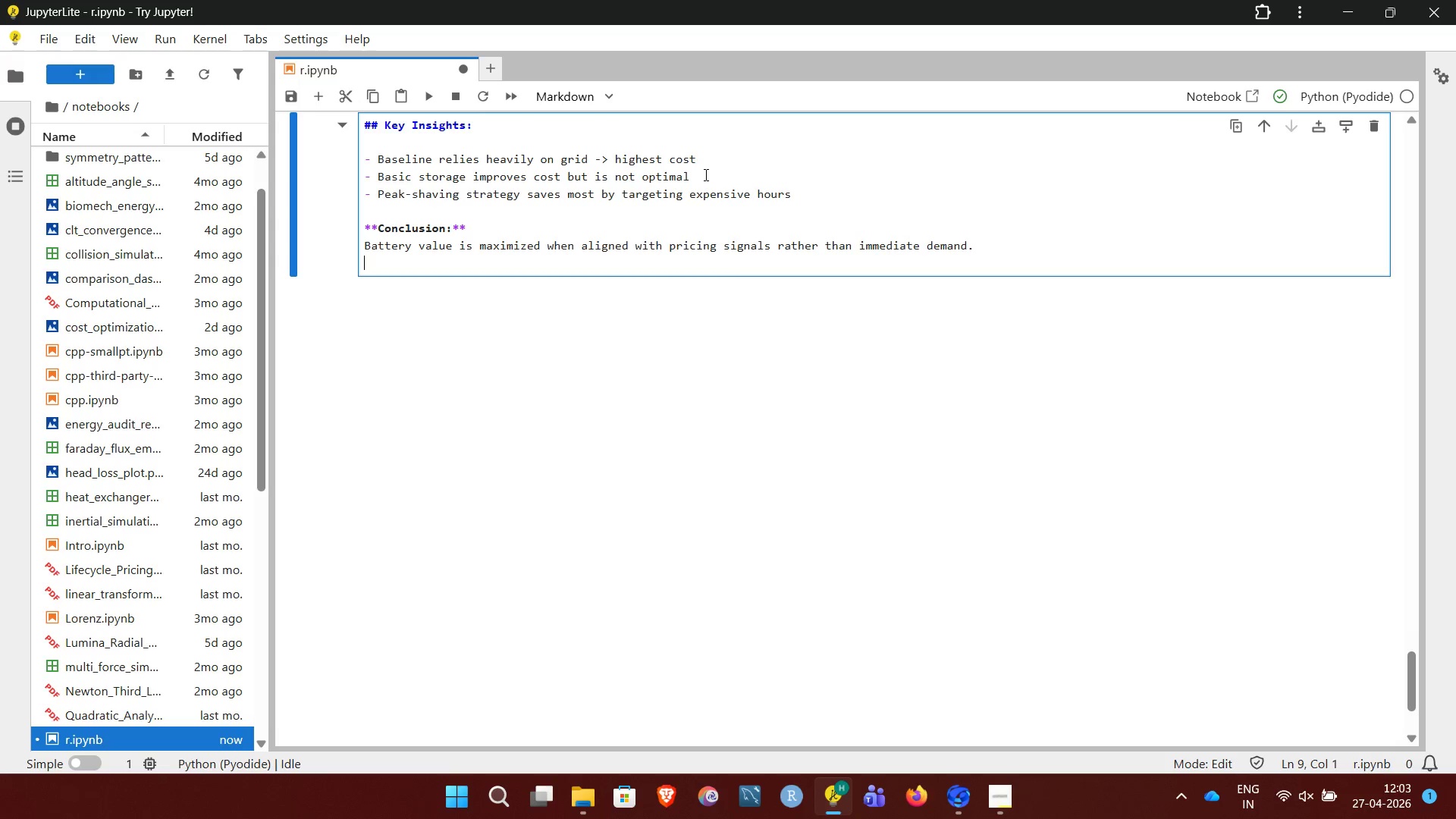 
key(Enter)
 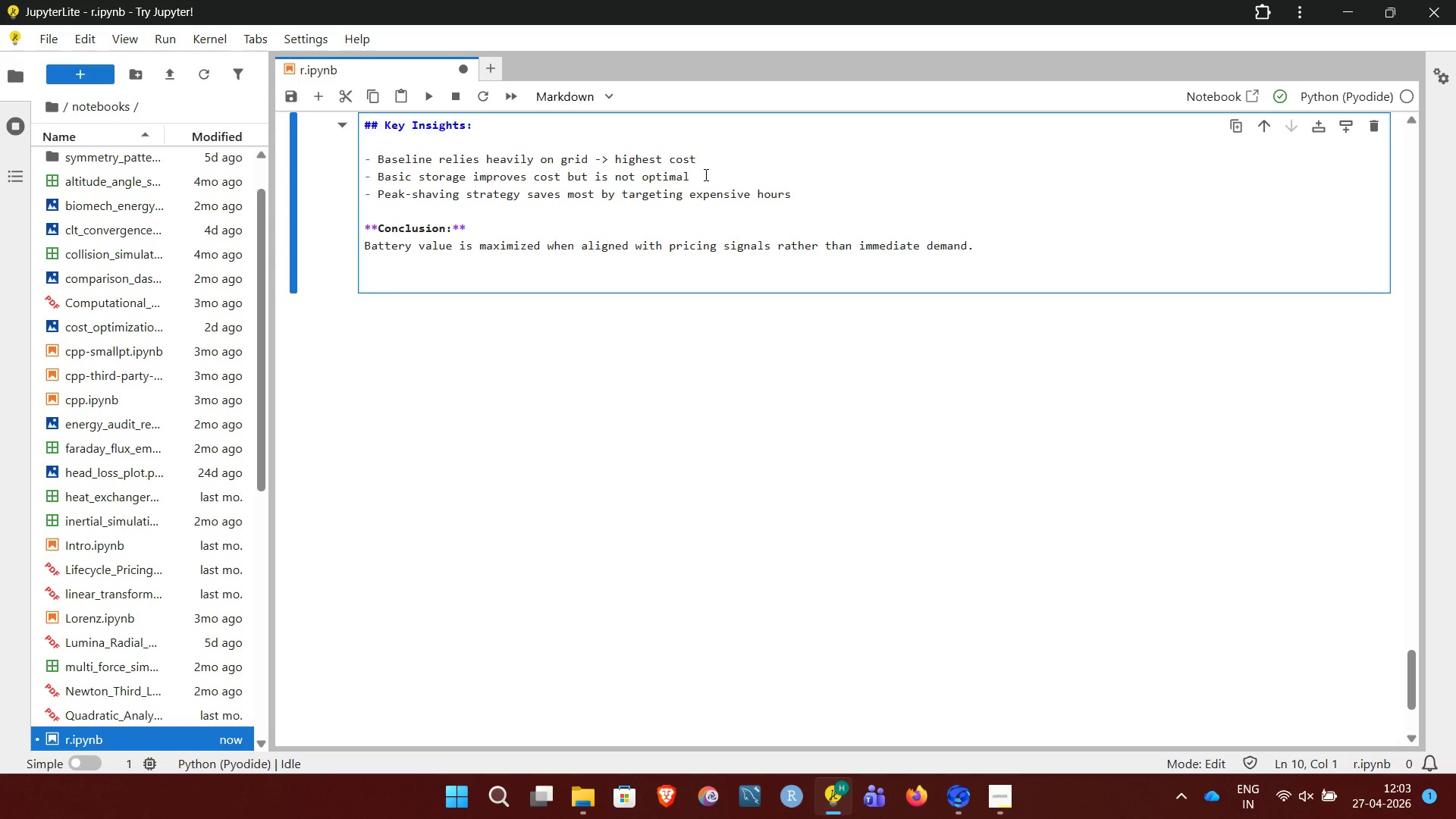 
type(**Note:**)
 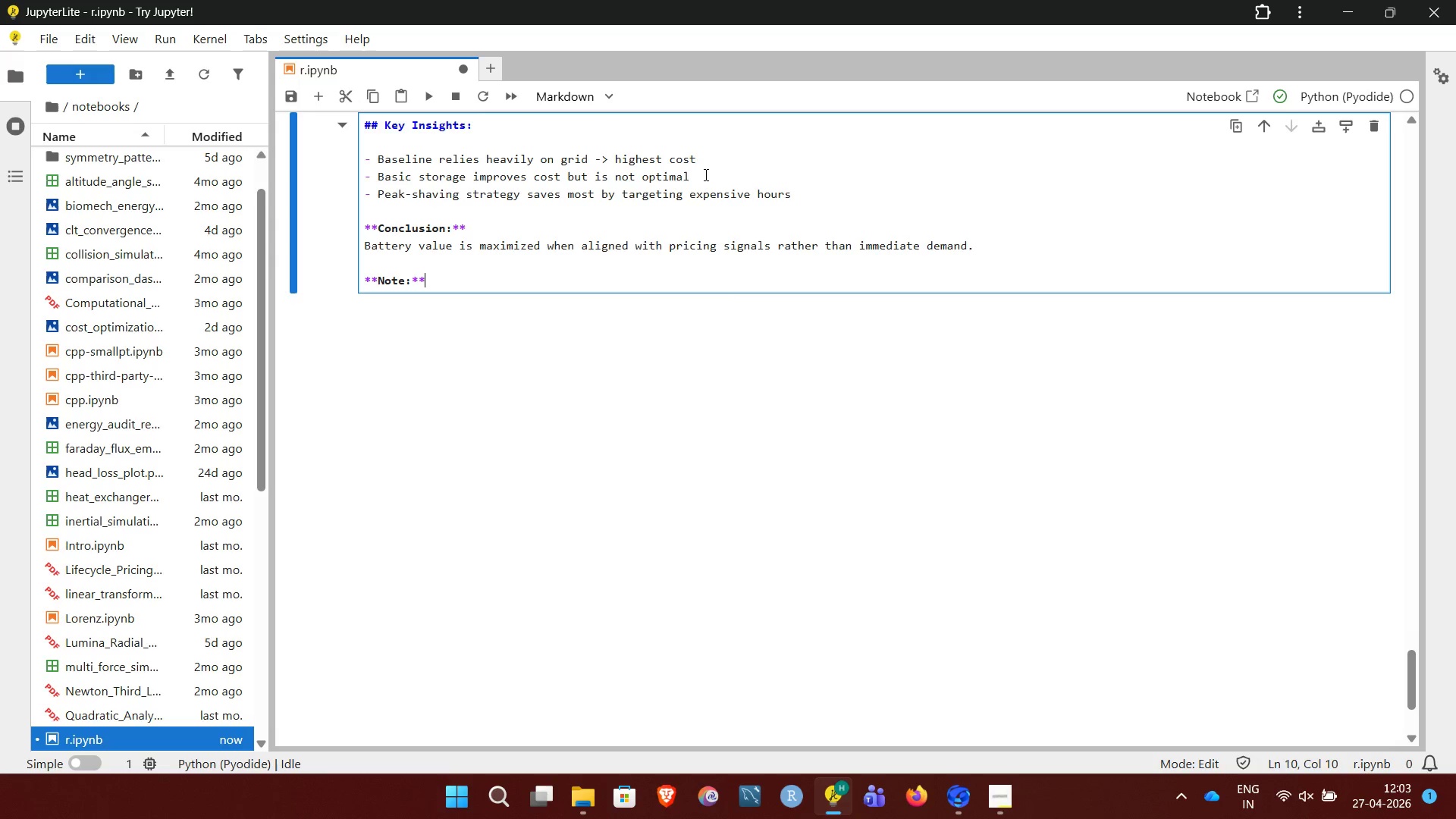 
key(Enter)
 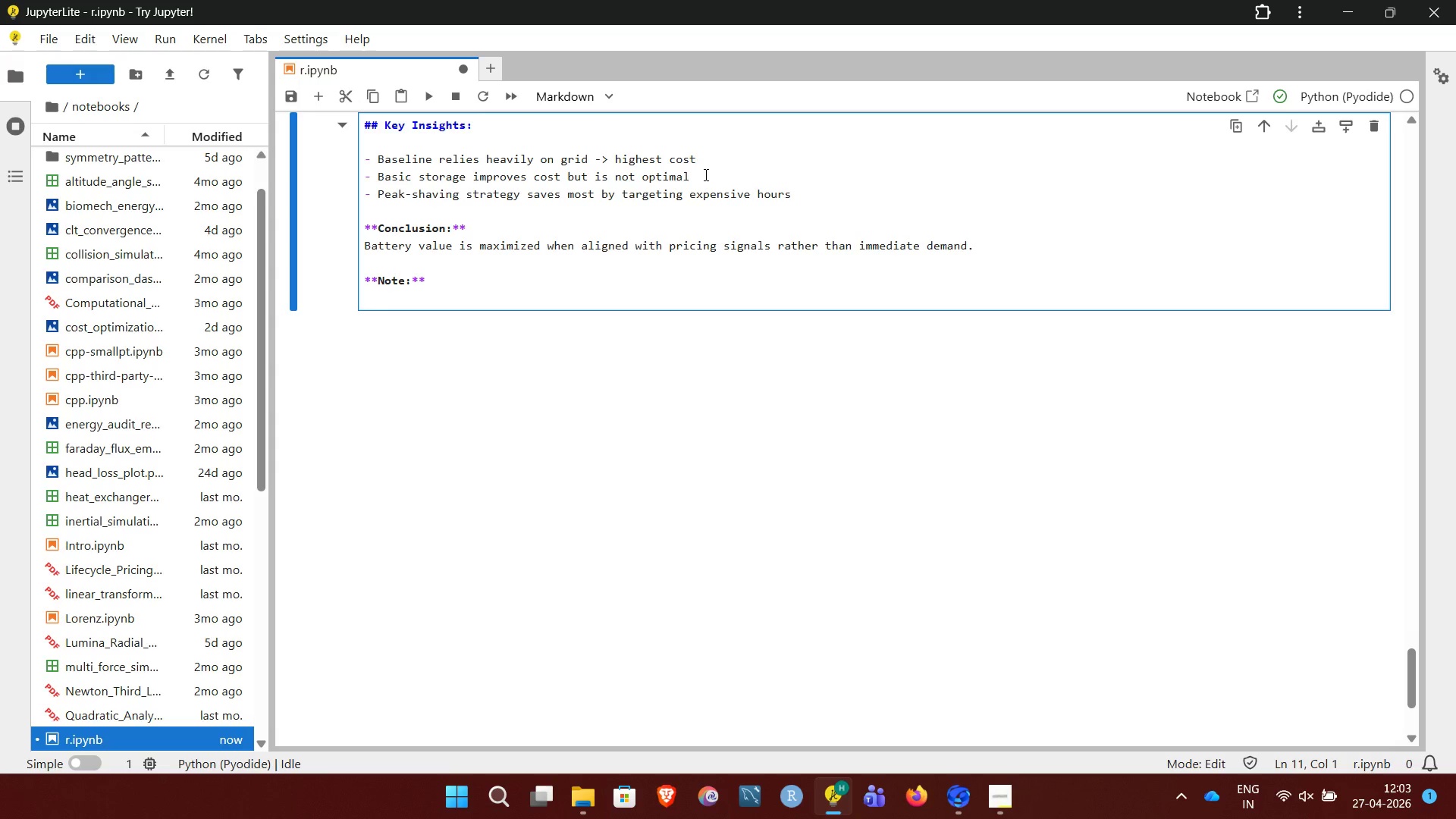 
type(All costs are expressed in relative units. These can be mapped to real-world tariffs (e.g., $/KWh) depends)
key(Backspace)
type(ing on regional electricity pricing.)
 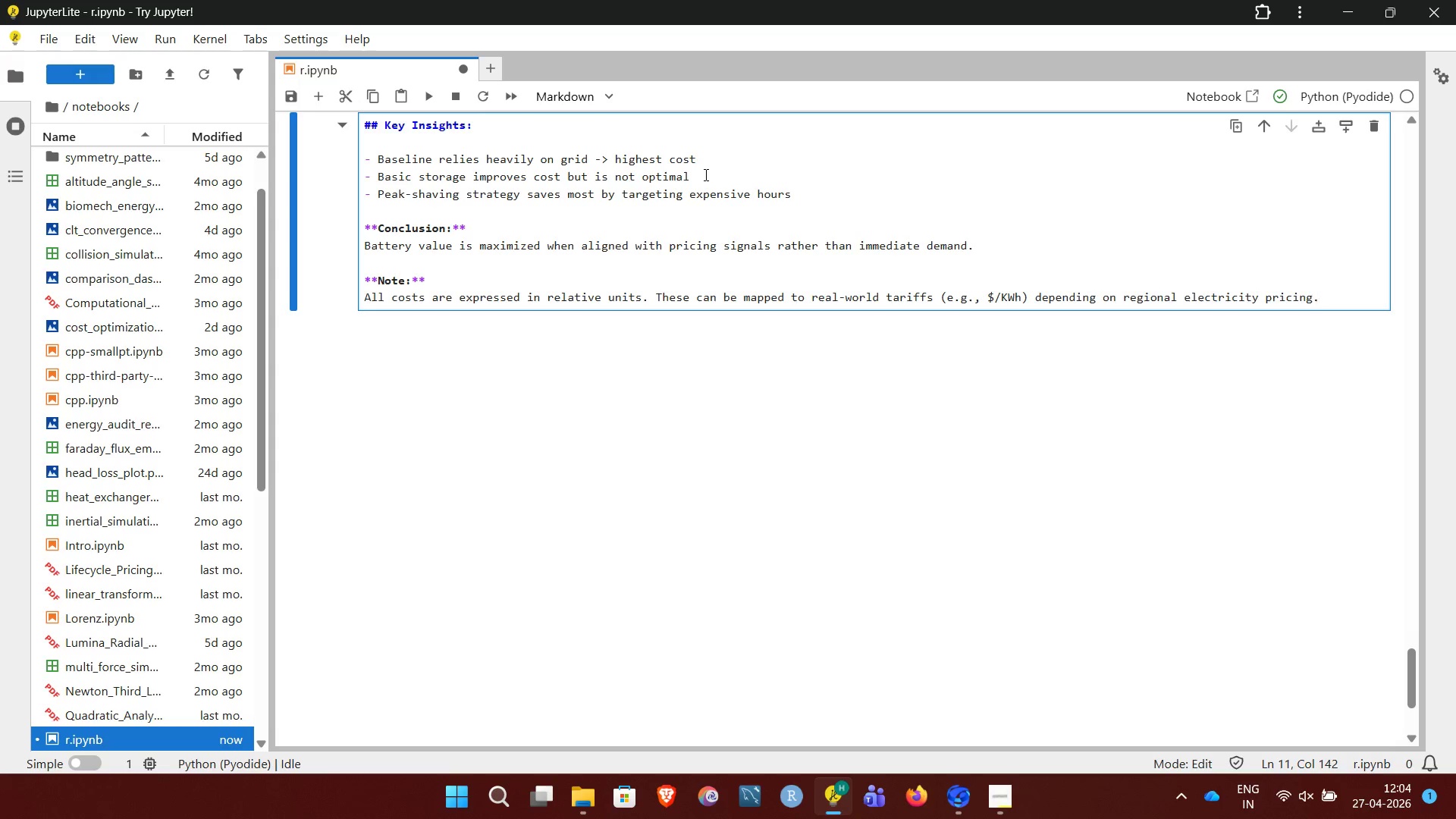 
key(Shift+Enter)
 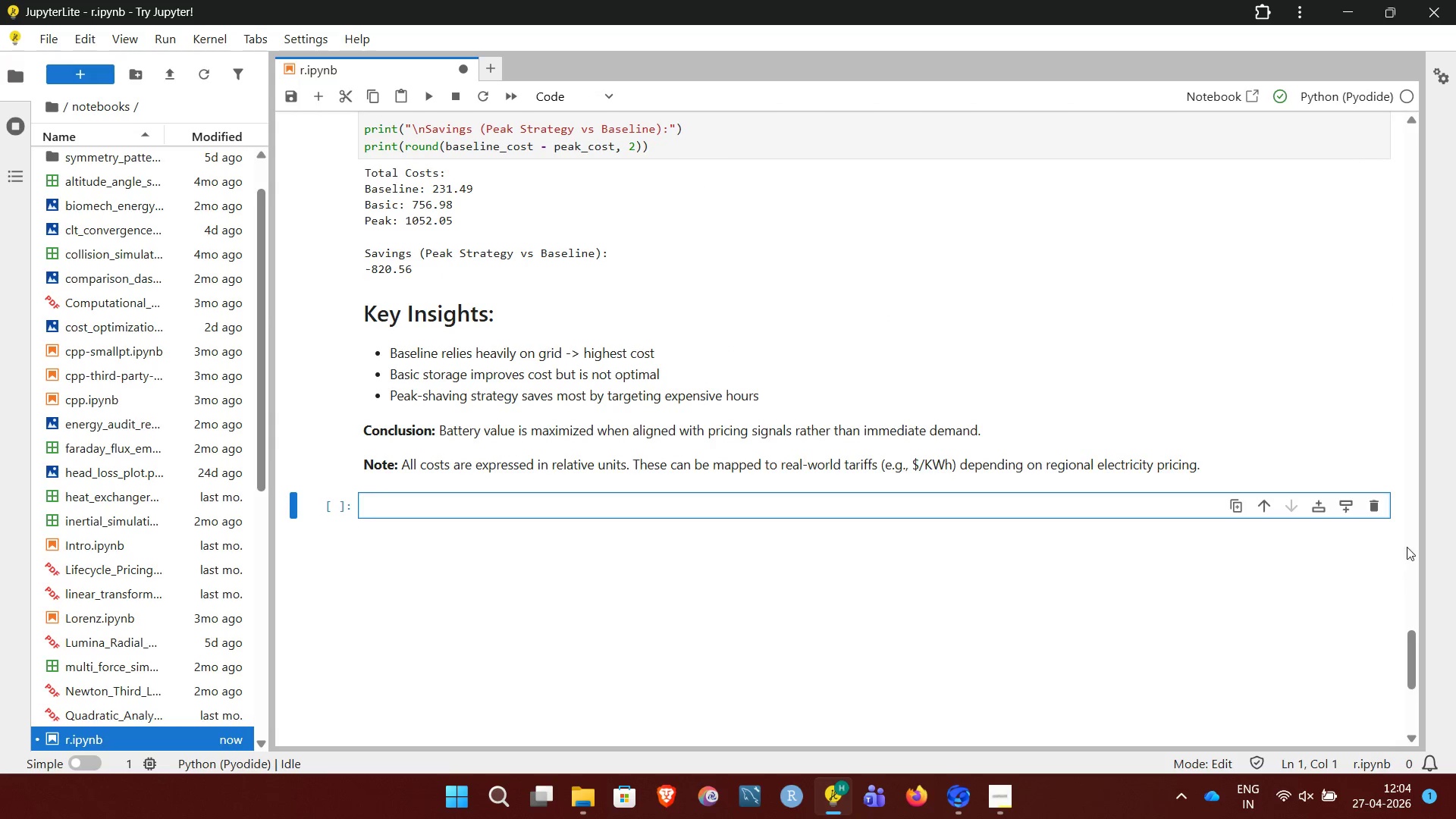 
left_click([1374, 511])
 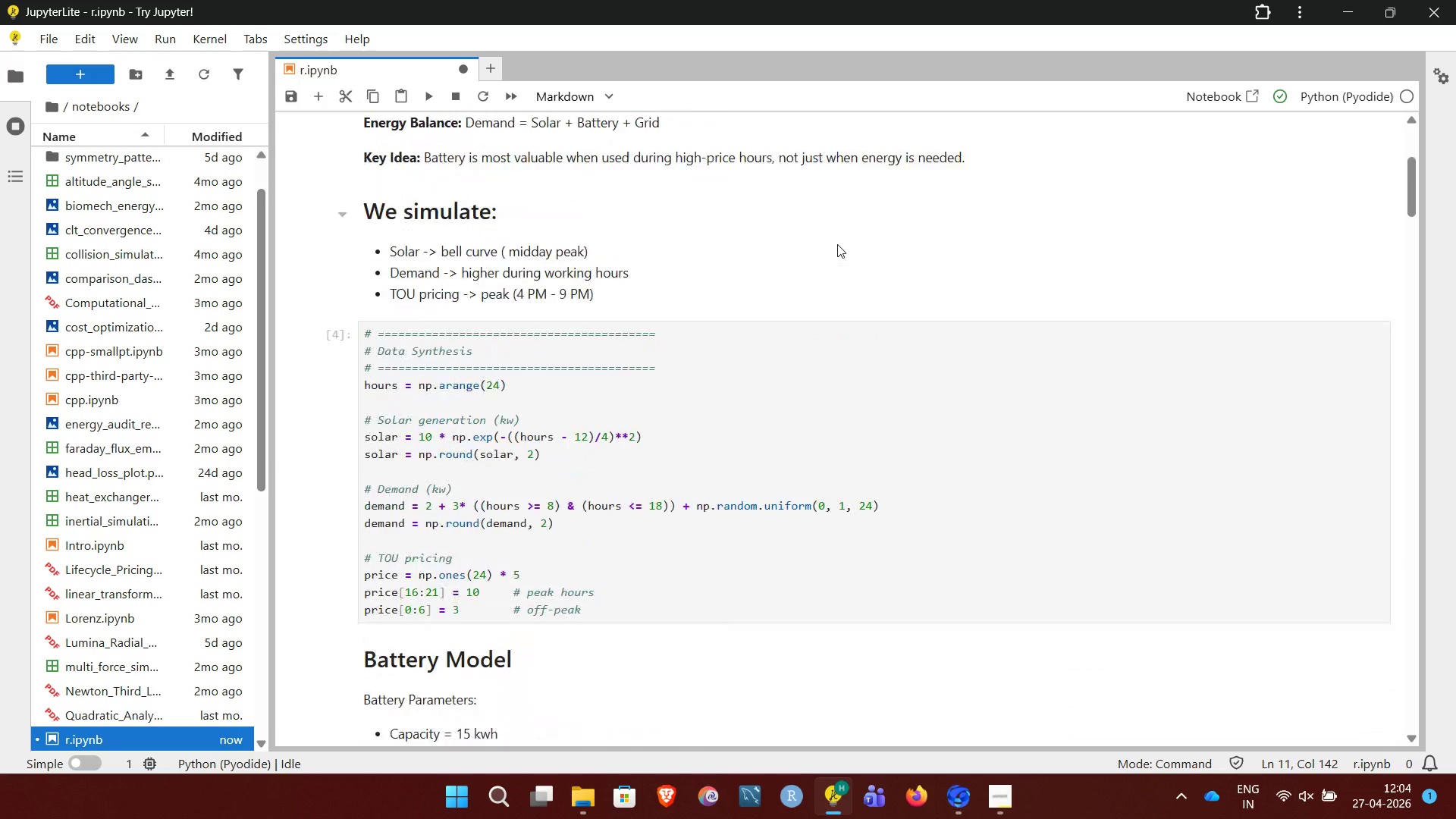 
wait(6.97)
 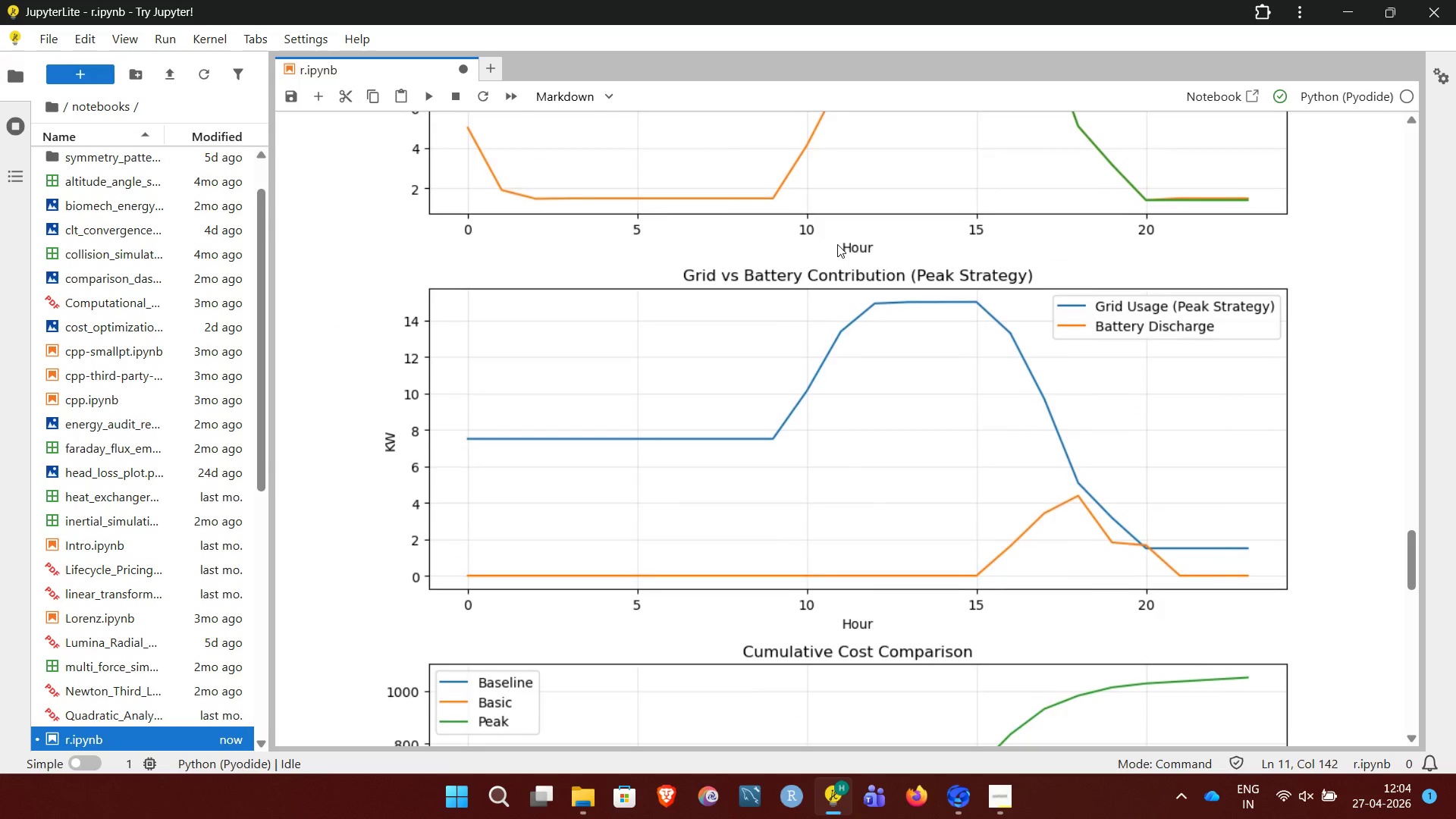 
left_click([996, 799])